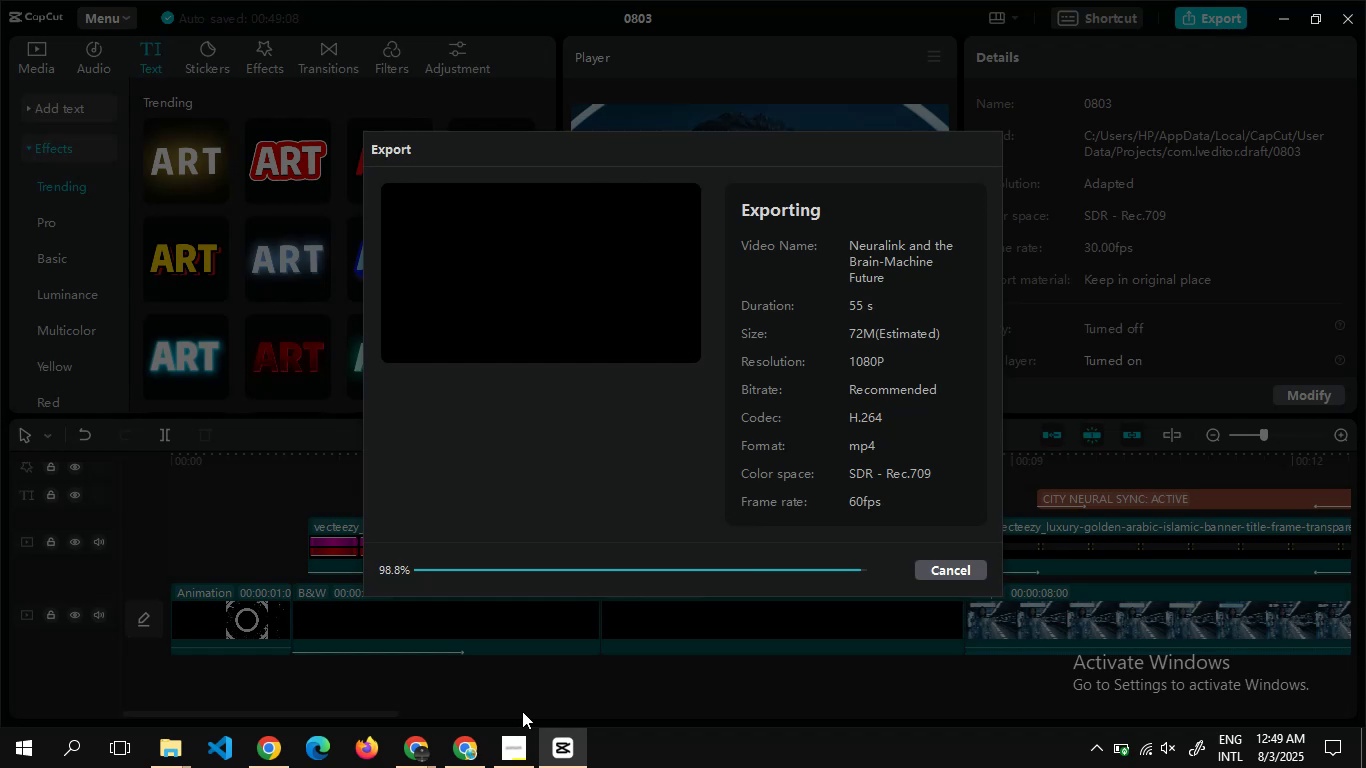 
wait(116.47)
 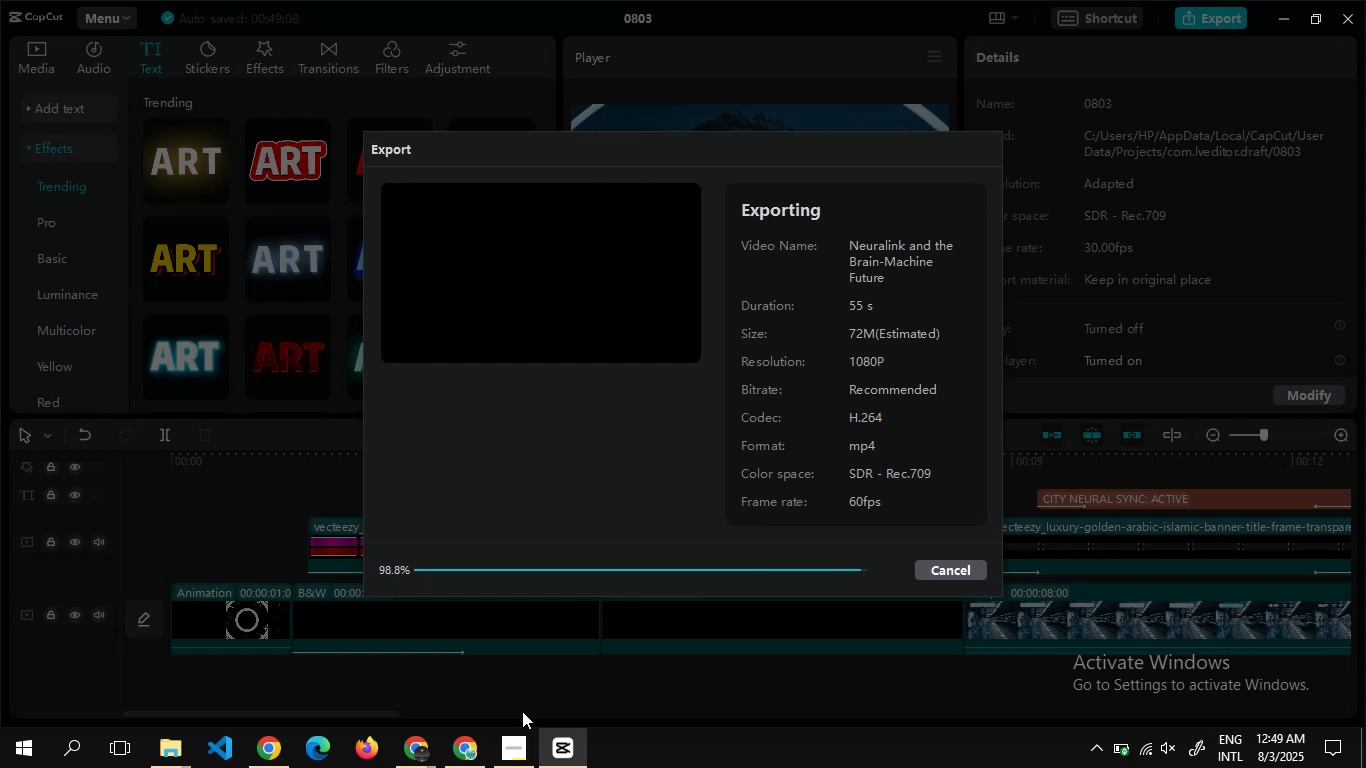 
left_click([460, 743])
 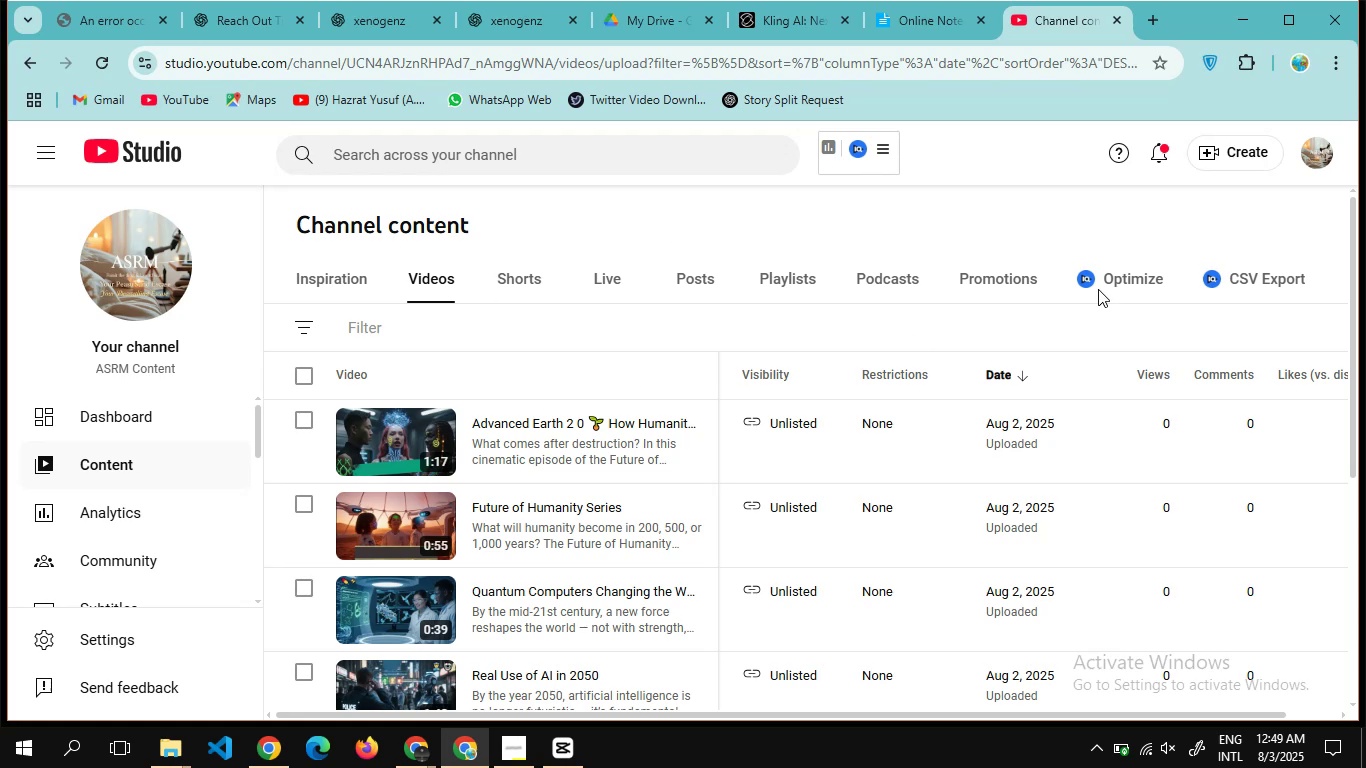 
left_click([1232, 146])
 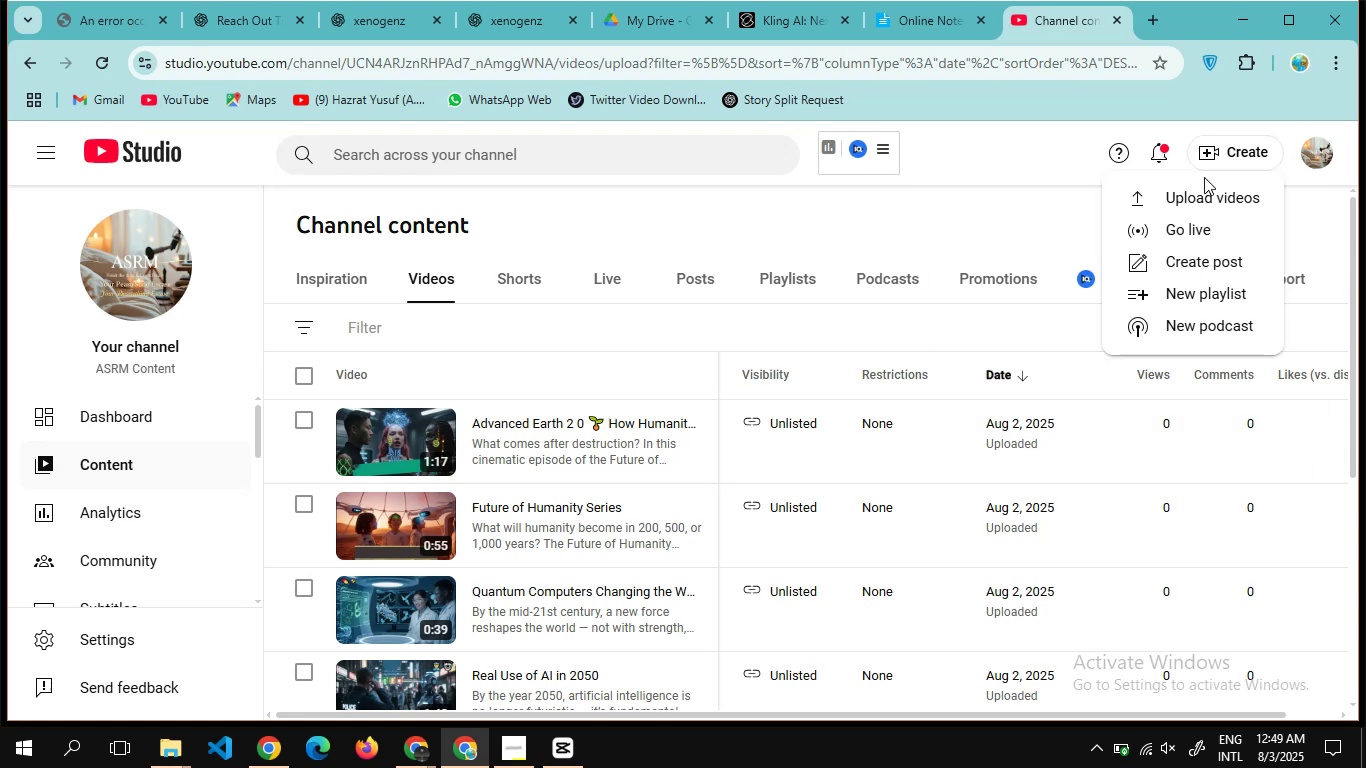 
left_click([1193, 195])
 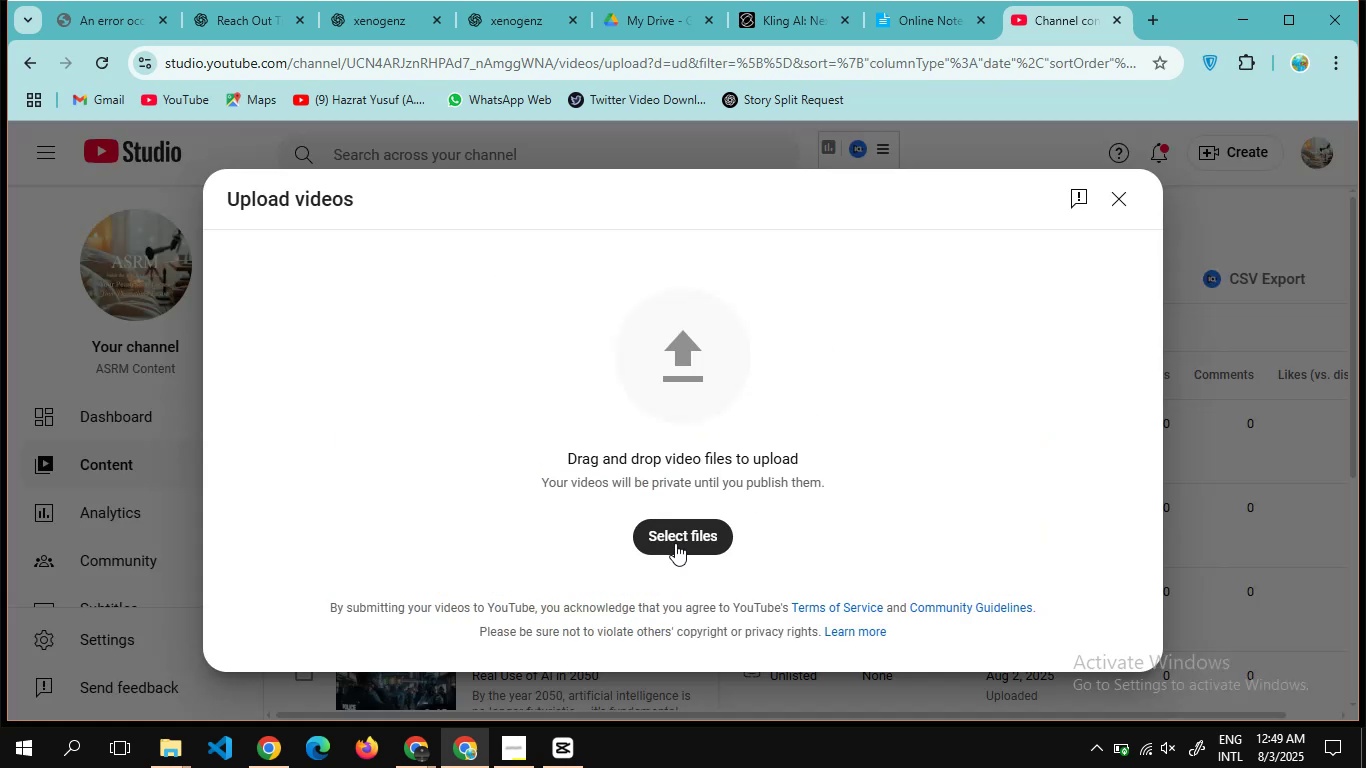 
left_click([676, 537])
 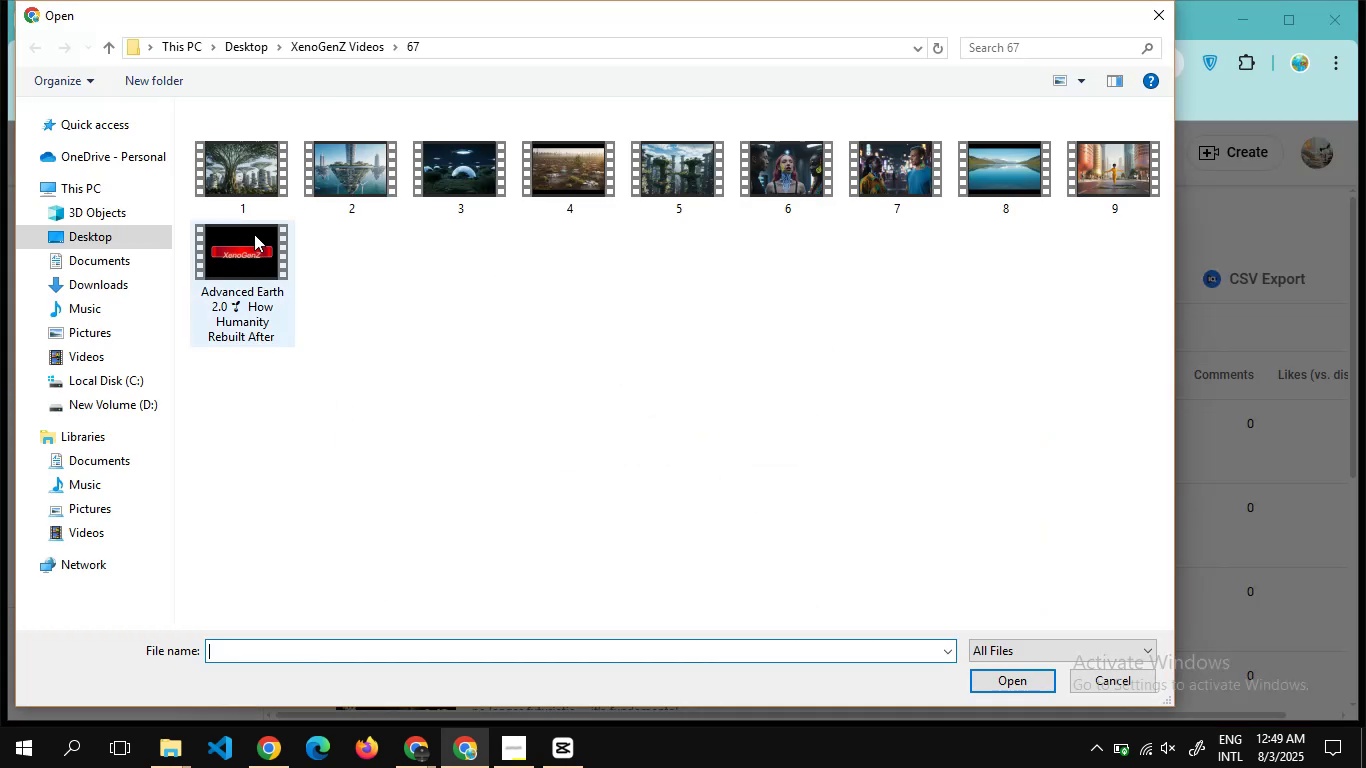 
double_click([324, 44])
 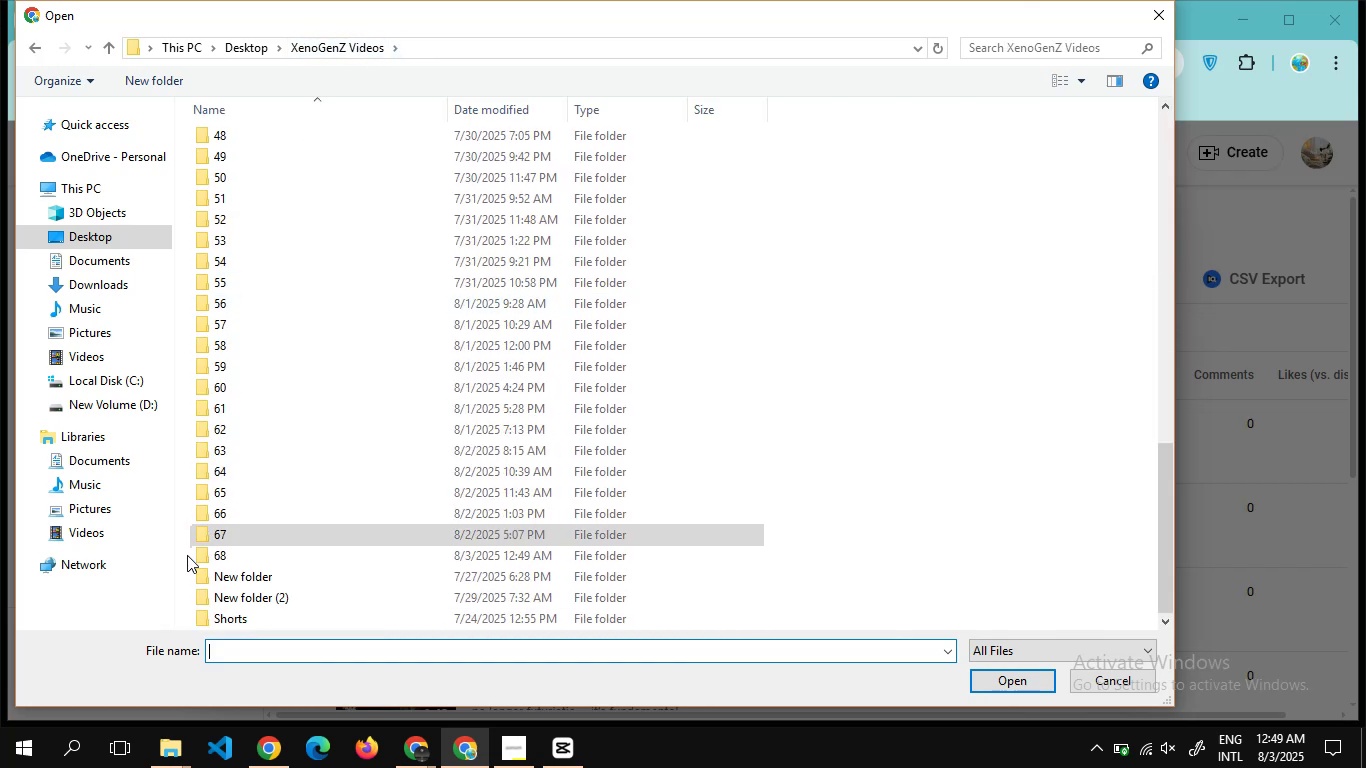 
double_click([219, 561])
 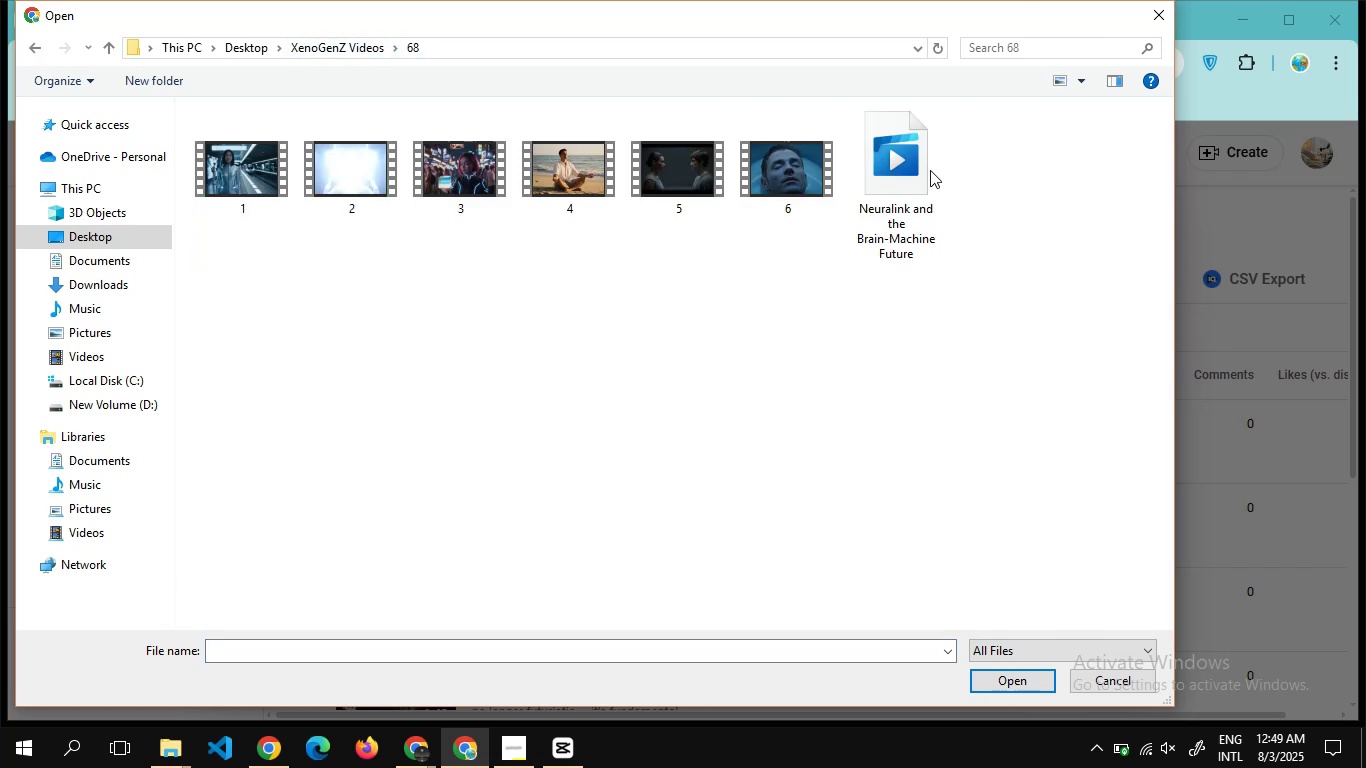 
left_click([905, 160])
 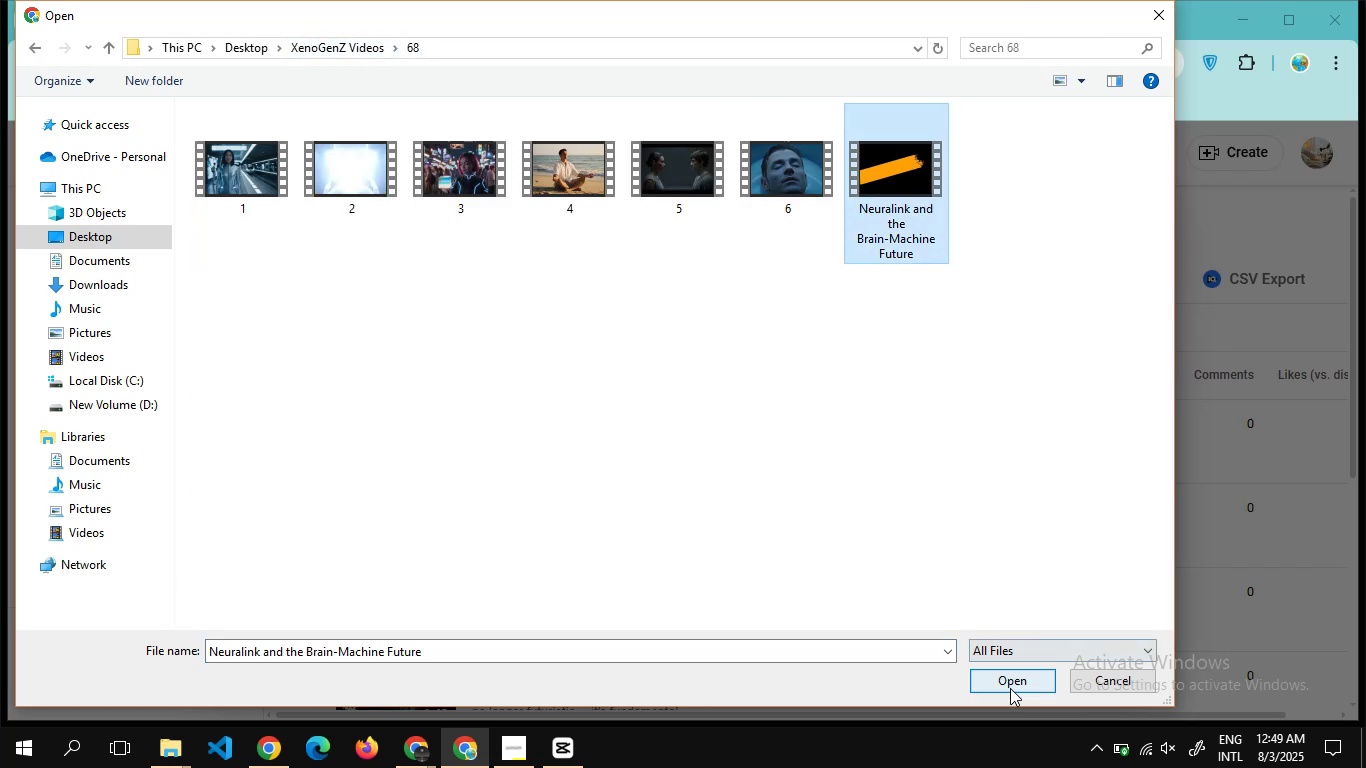 
left_click([1010, 688])
 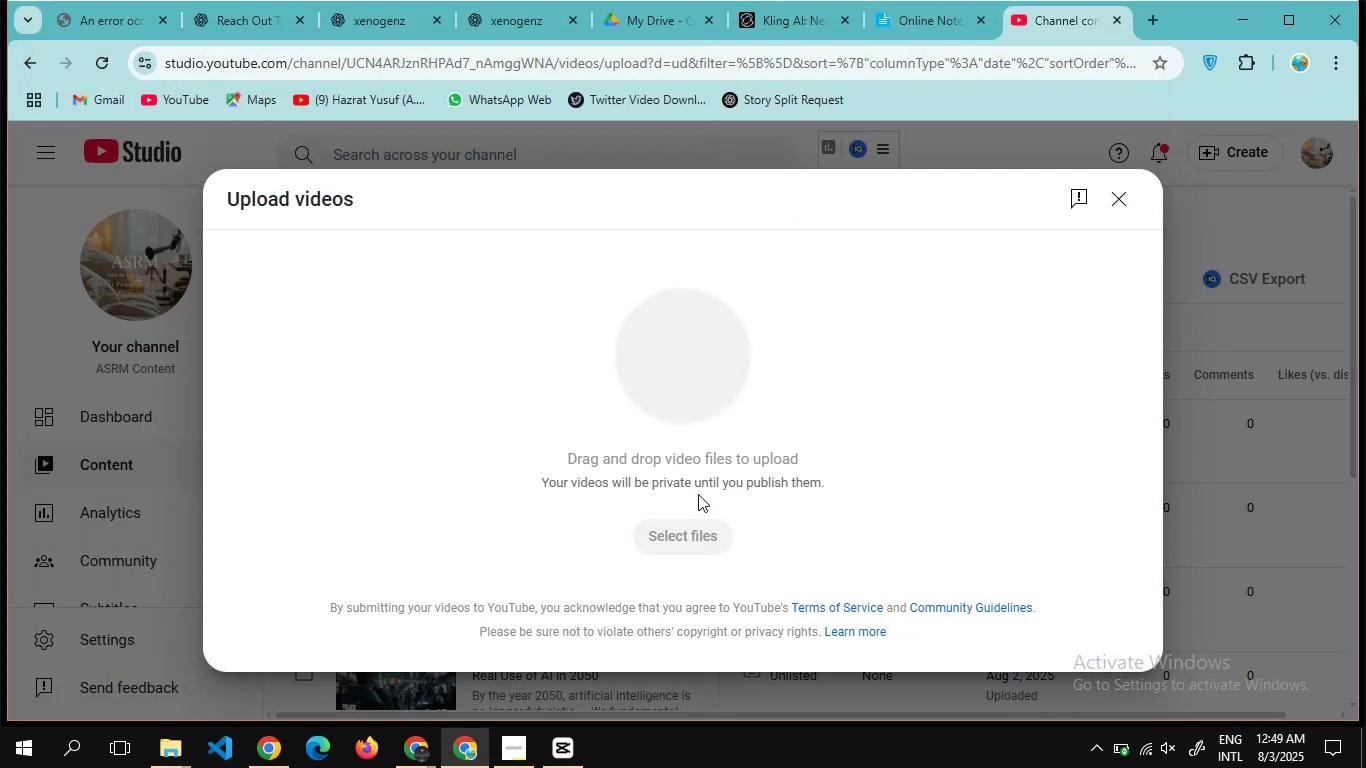 
wait(8.76)
 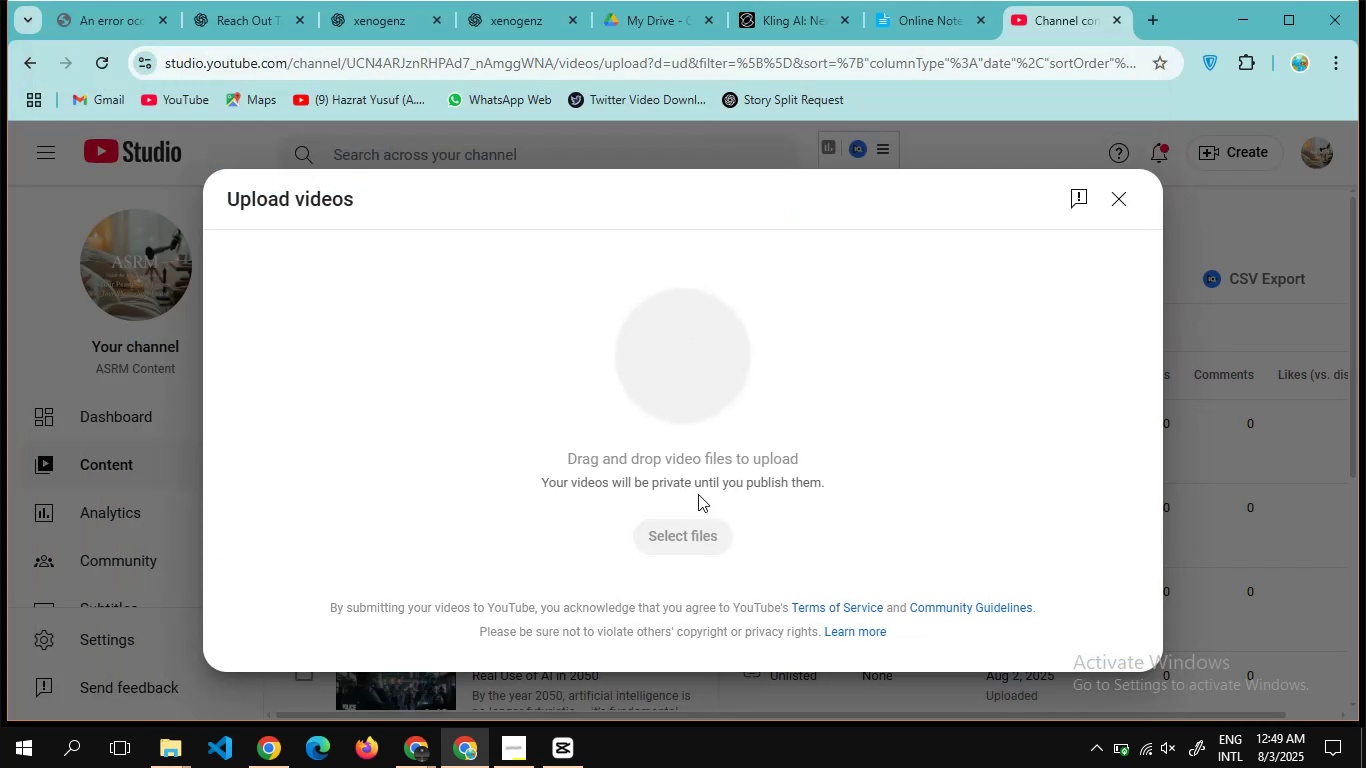 
mouse_move([558, 740])
 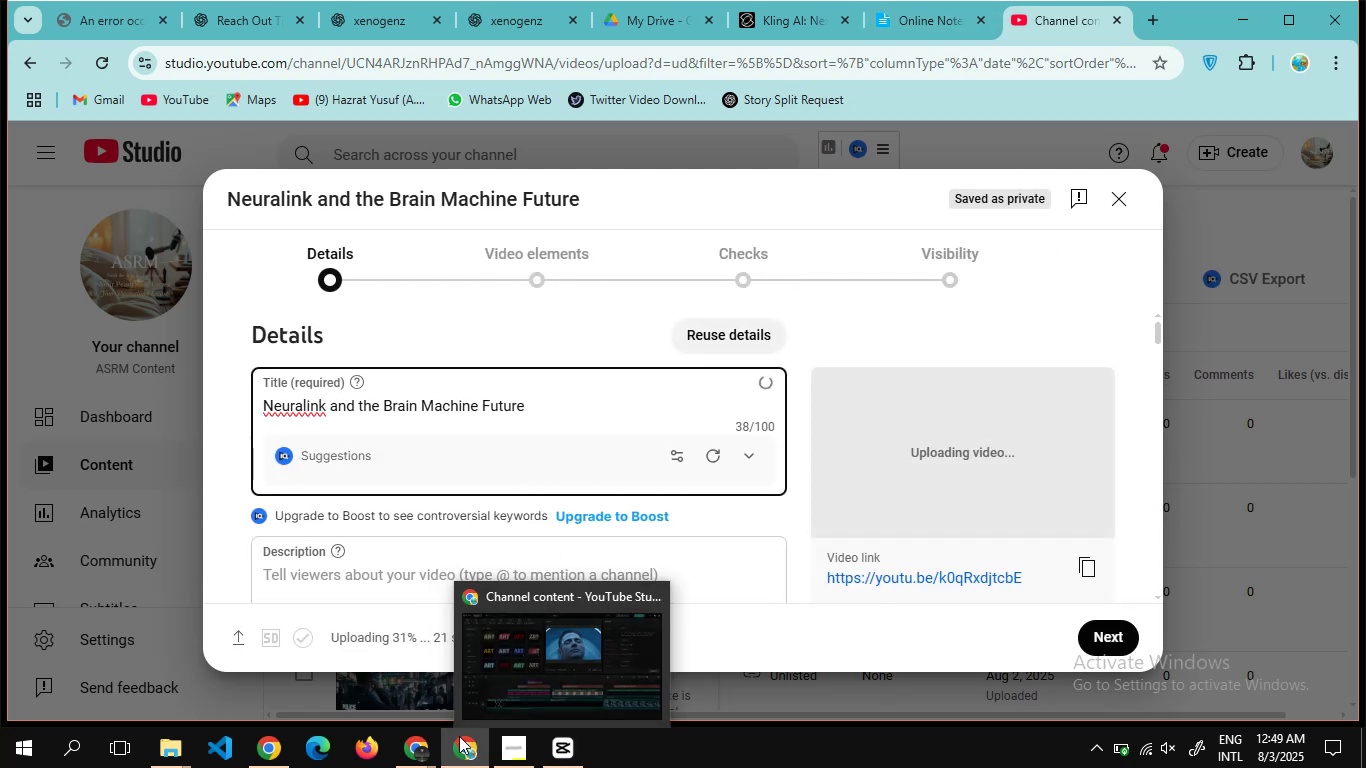 
mouse_move([420, 724])
 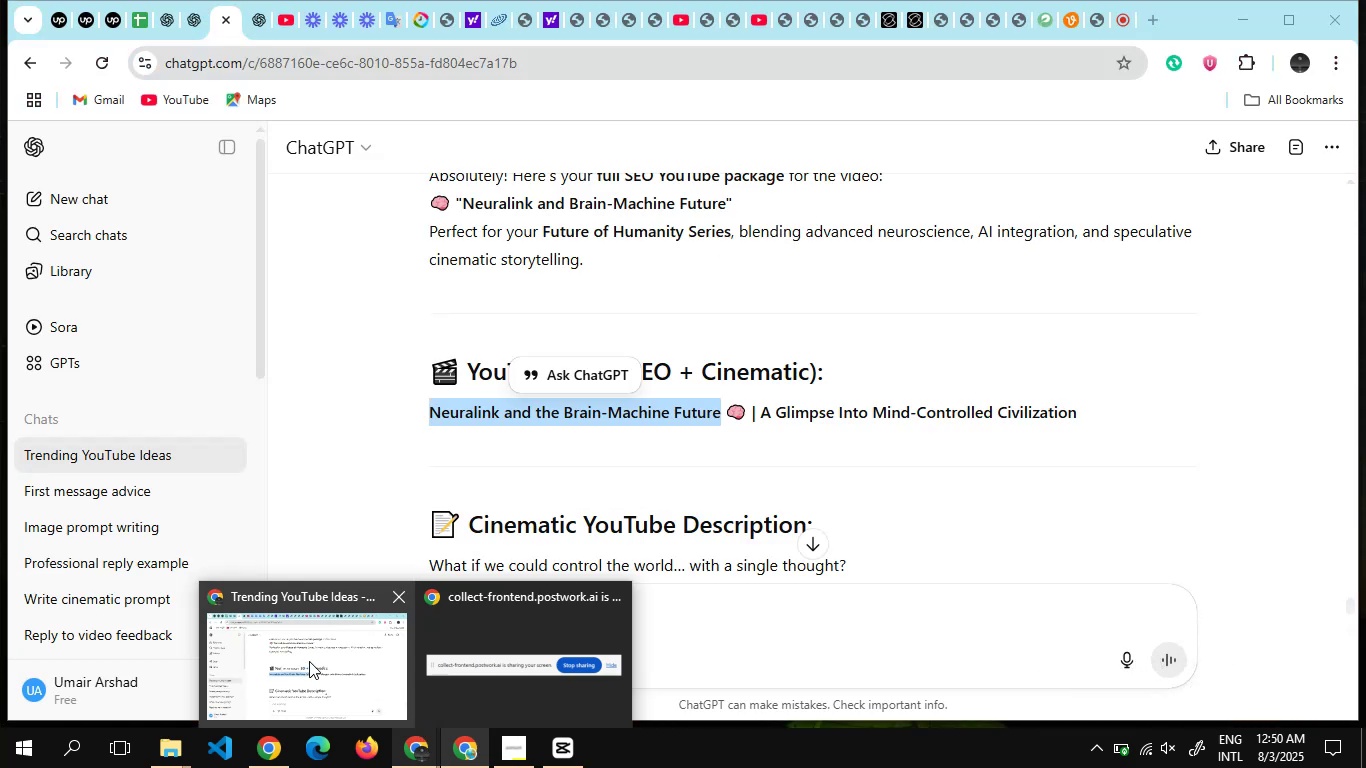 
left_click([309, 661])
 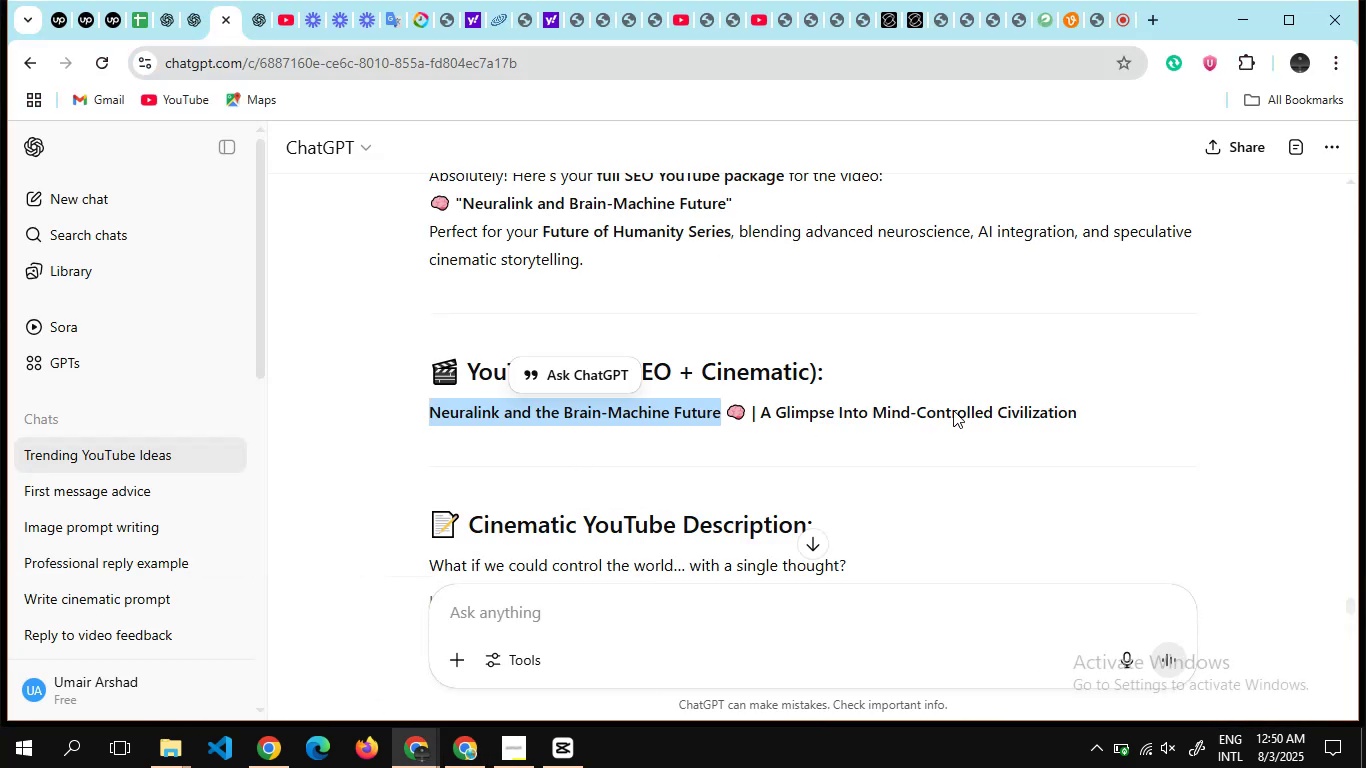 
left_click([1088, 415])
 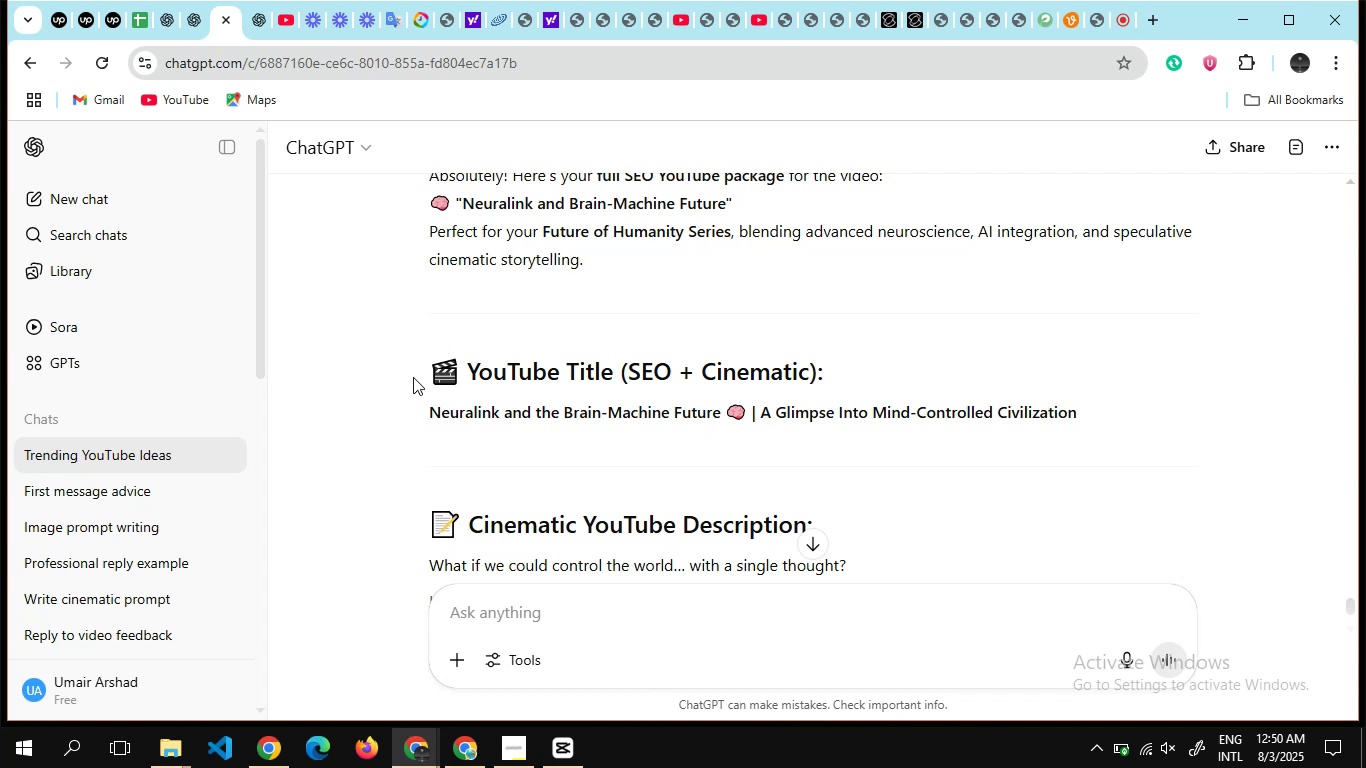 
wait(10.1)
 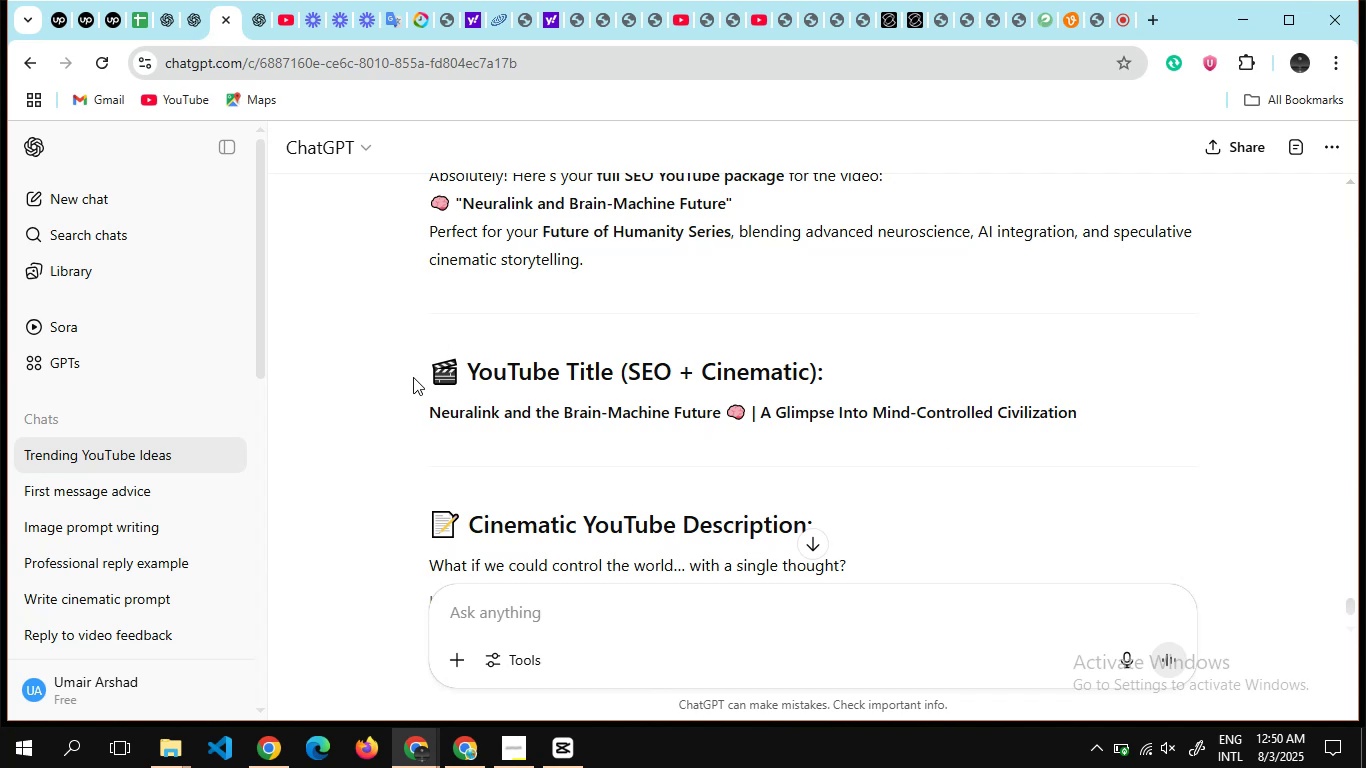 
left_click_drag(start_coordinate=[431, 412], to_coordinate=[1117, 441])
 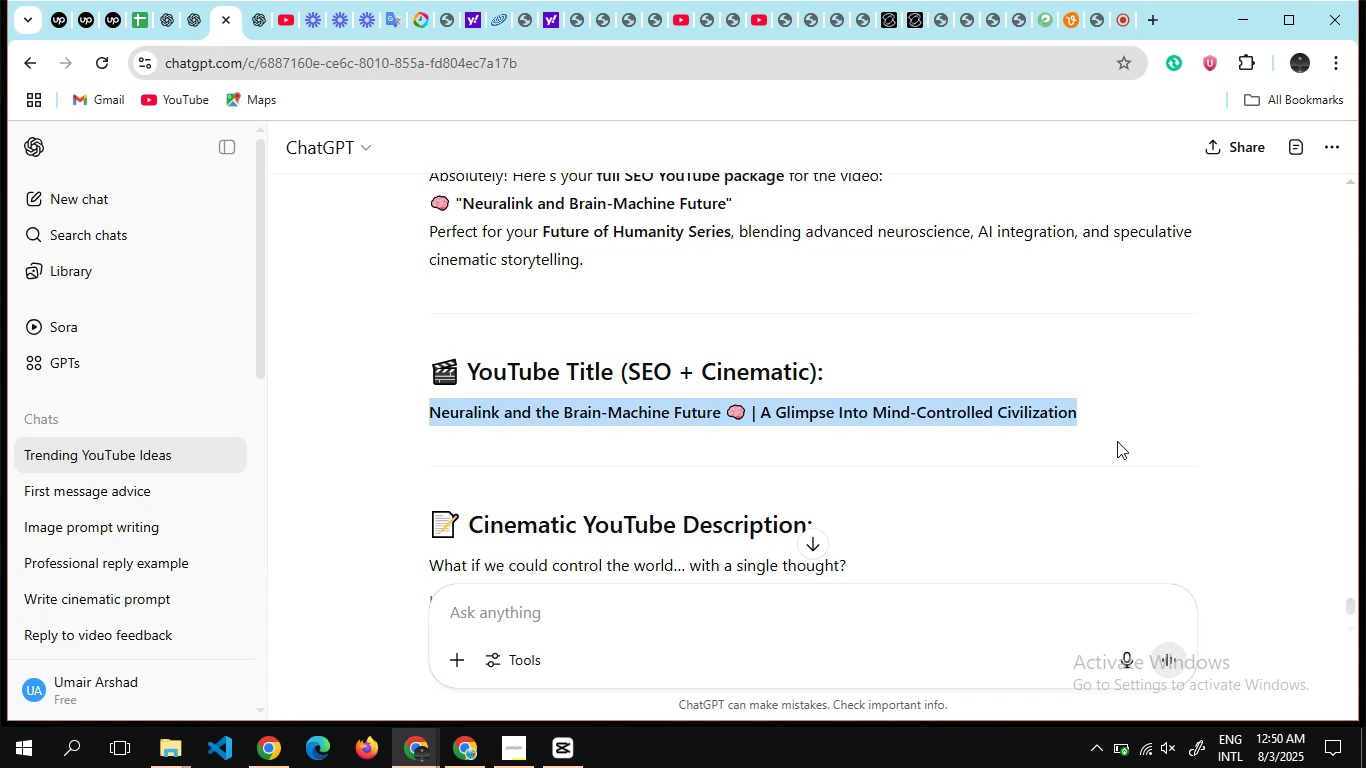 
key(Control+C)
 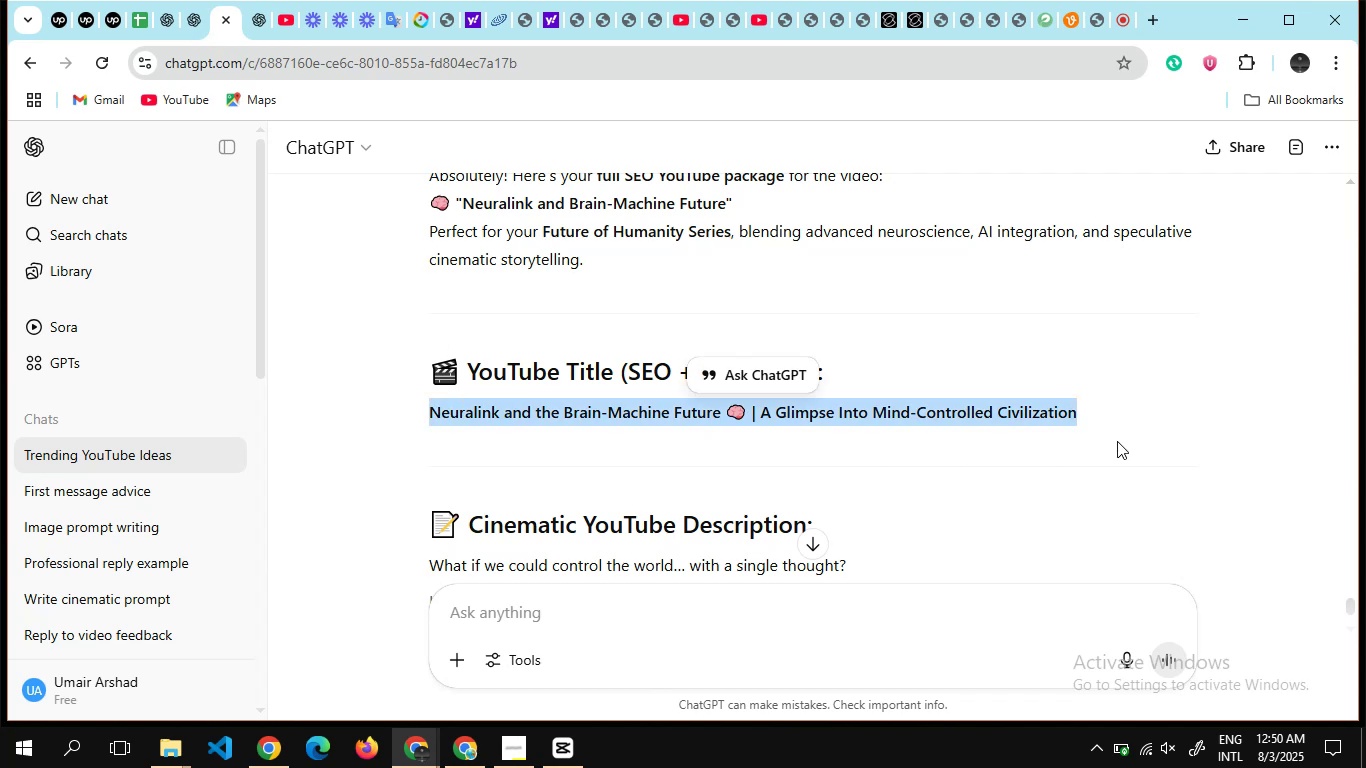 
key(Alt+Tab)
 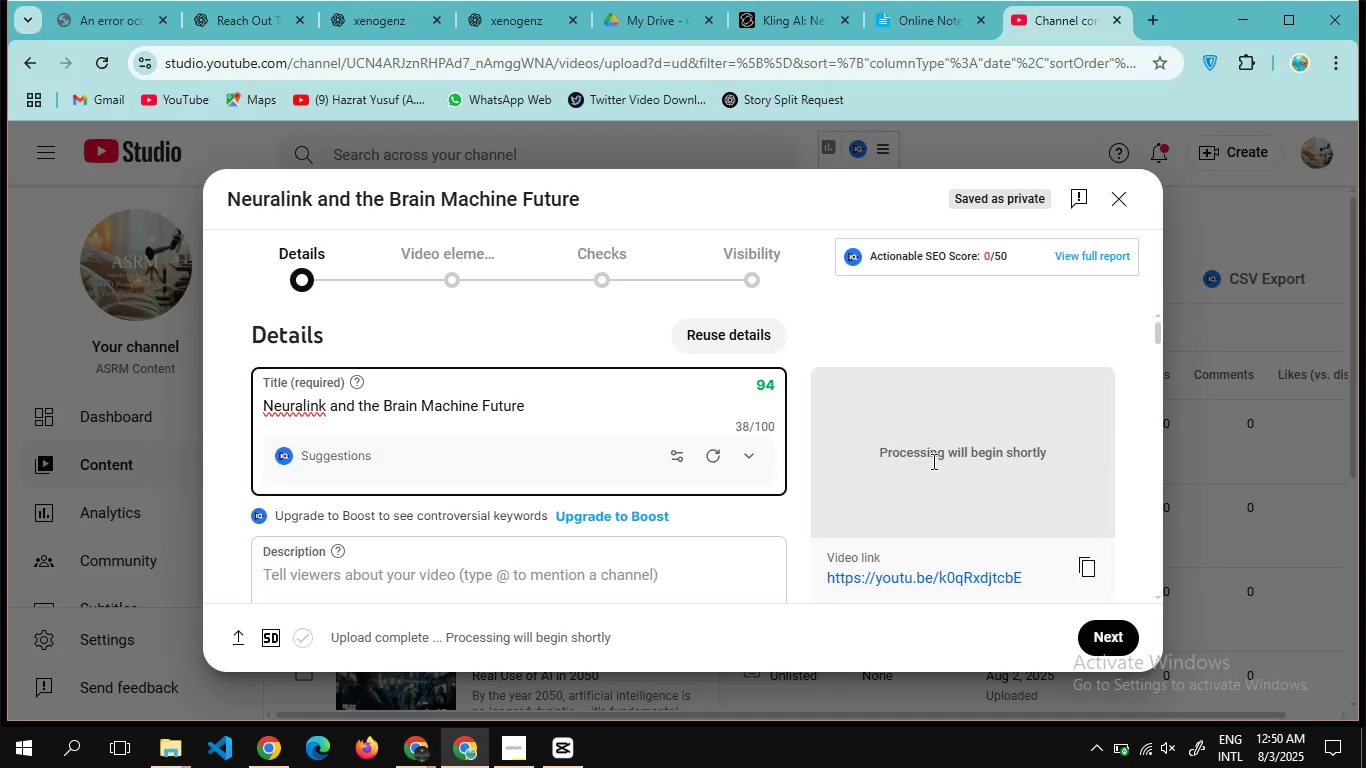 
key(Control+A)
 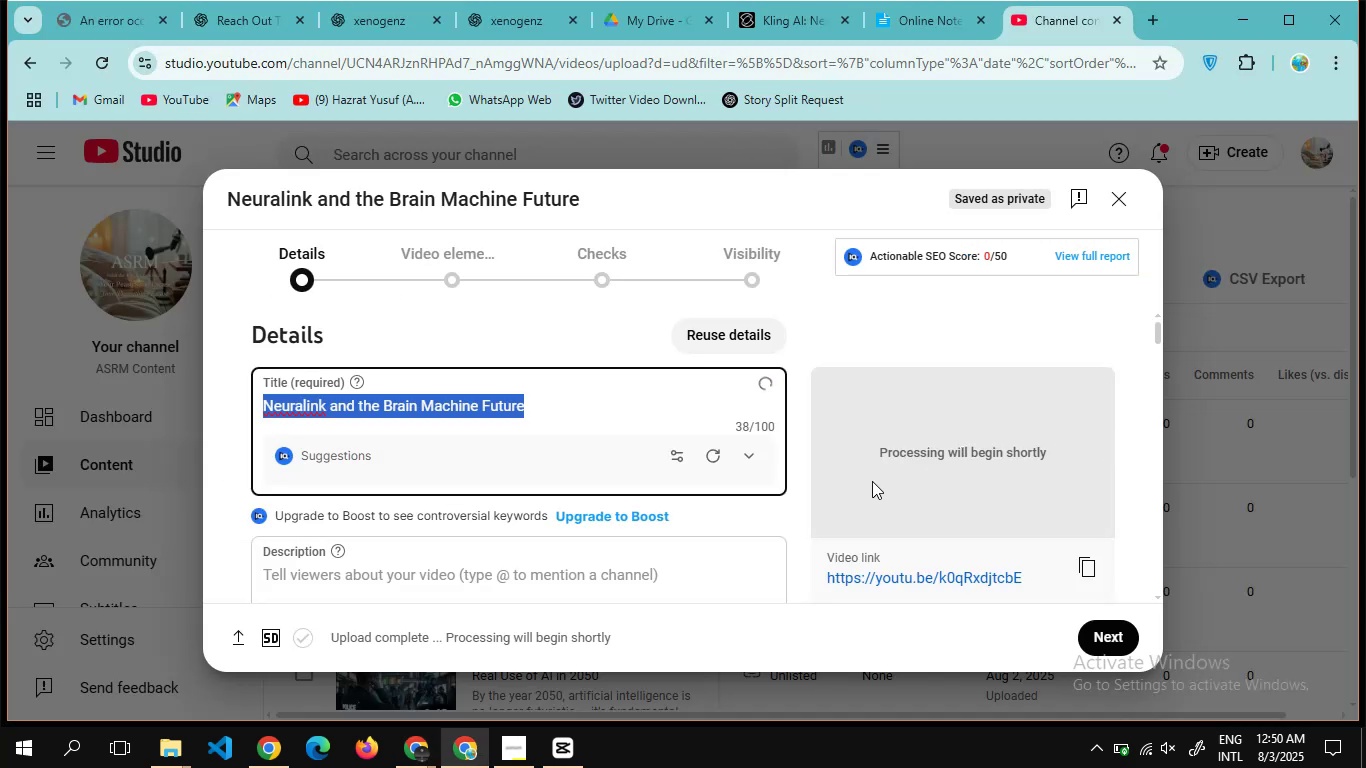 
key(Control+V)
 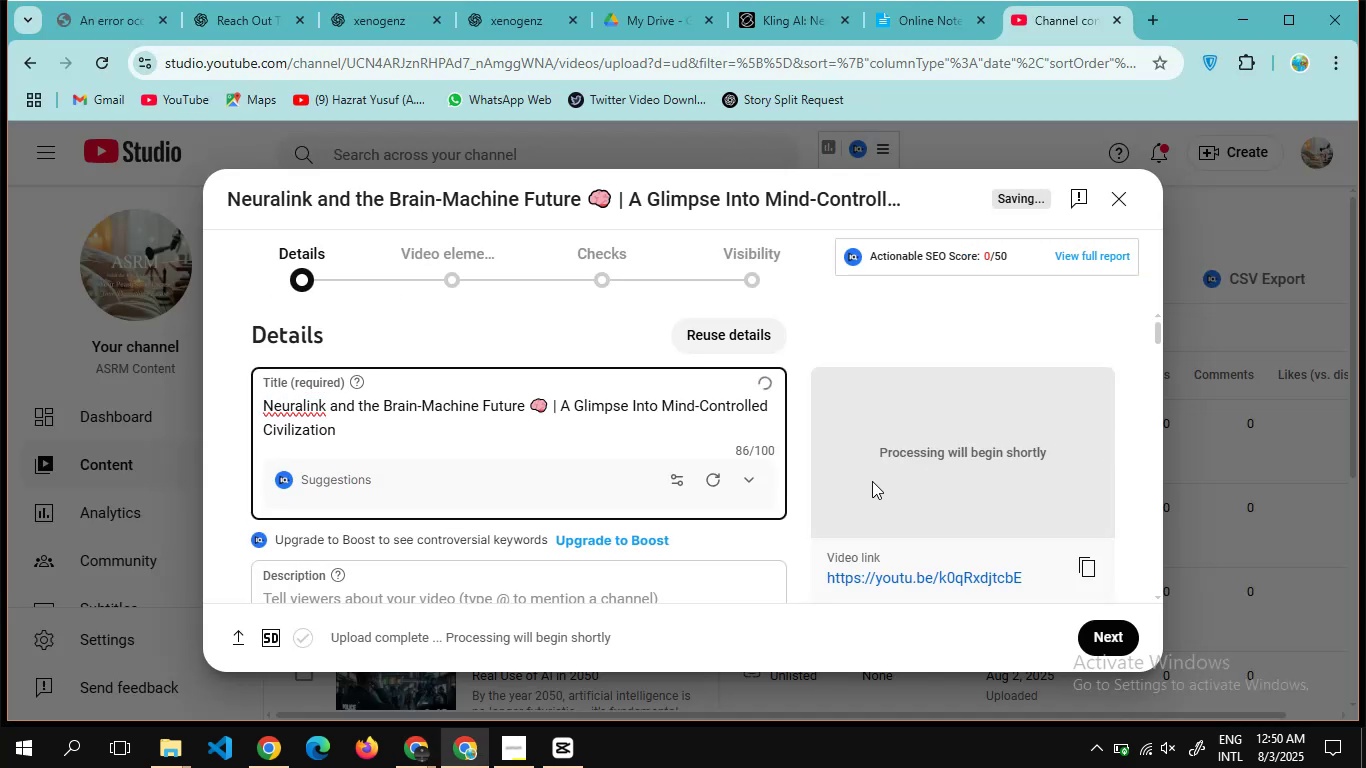 
key(Alt+Tab)
 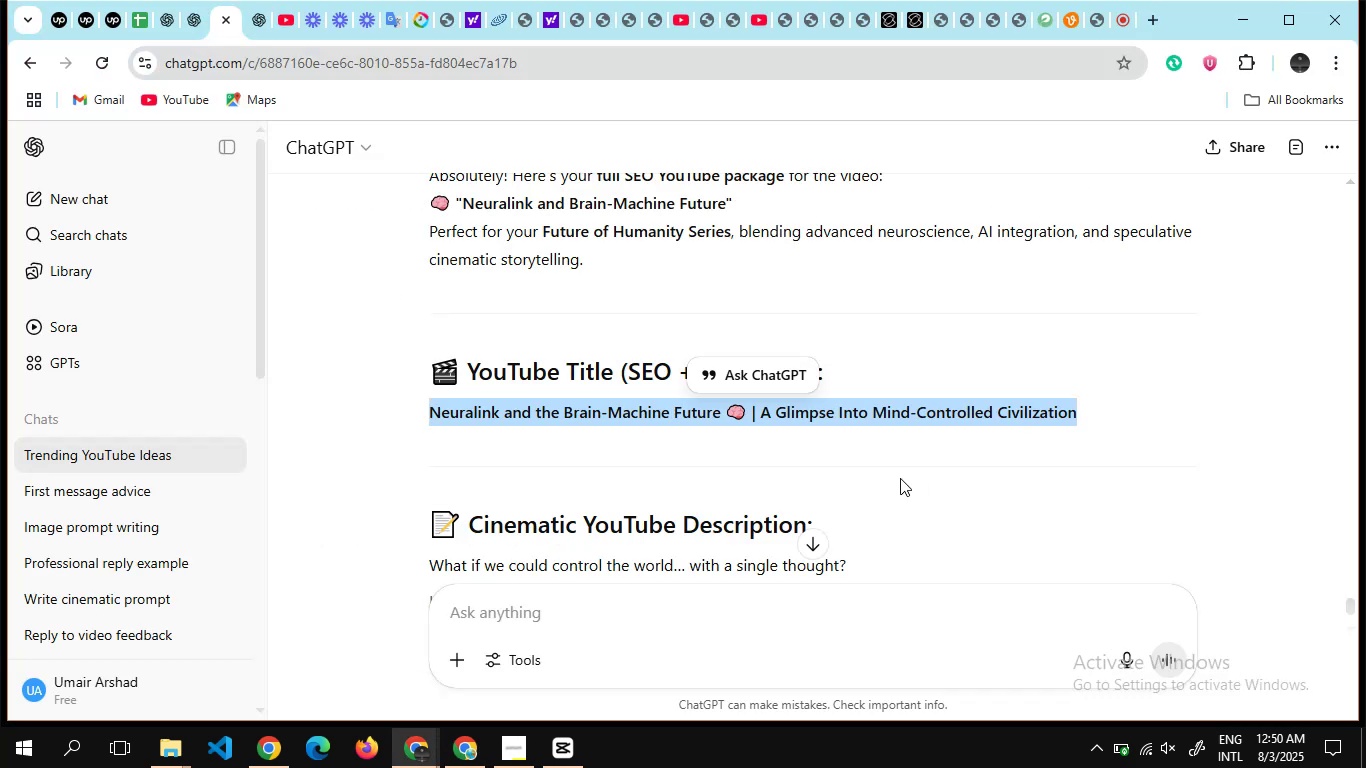 
scroll: coordinate [900, 478], scroll_direction: down, amount: 1.0
 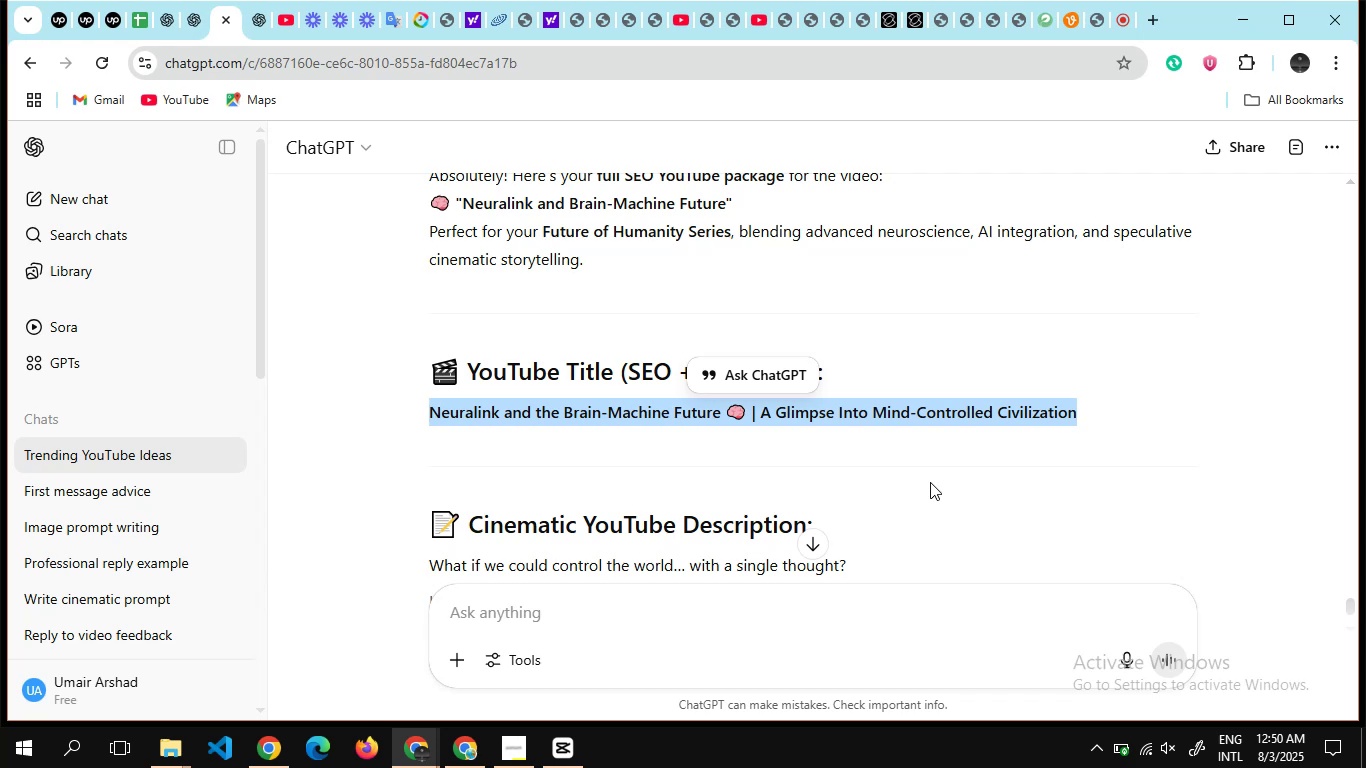 
scroll: coordinate [930, 482], scroll_direction: none, amount: 0.0
 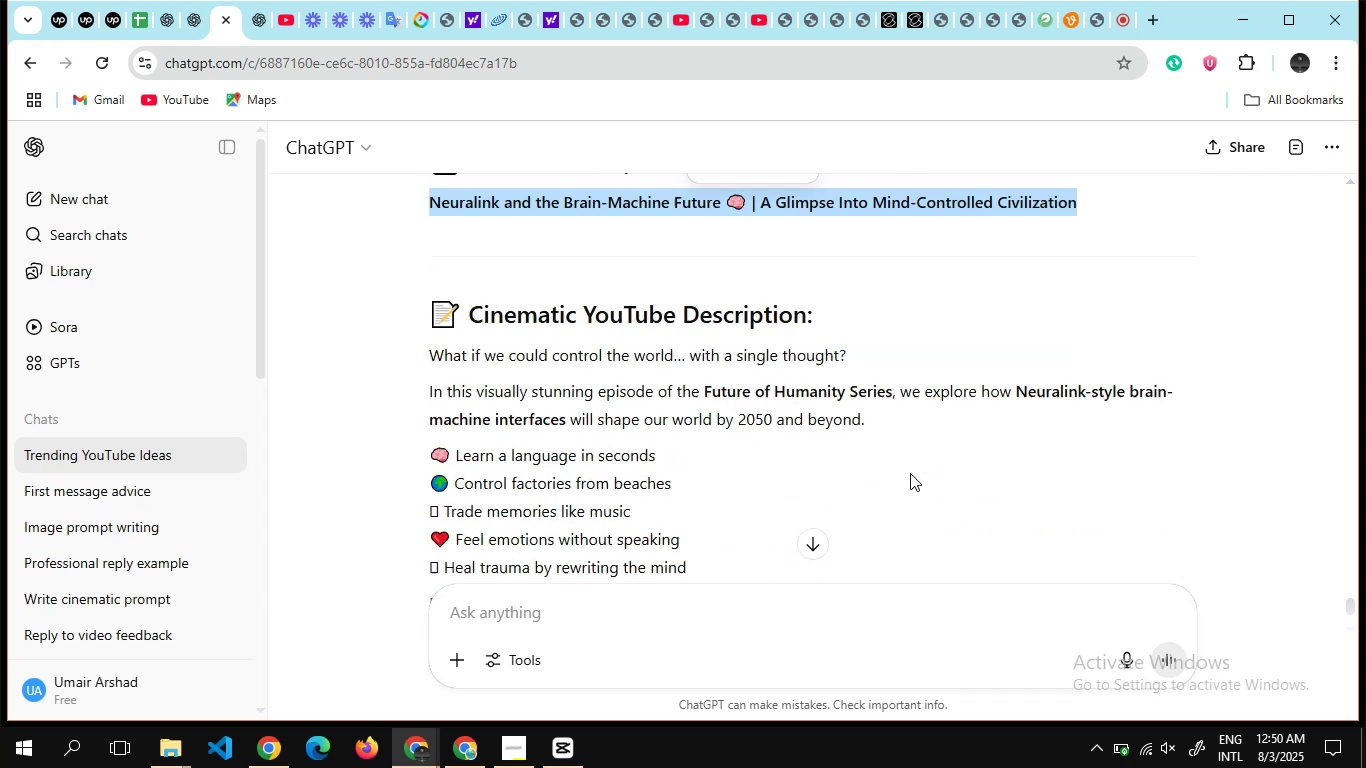 
scroll: coordinate [910, 473], scroll_direction: down, amount: 2.0
 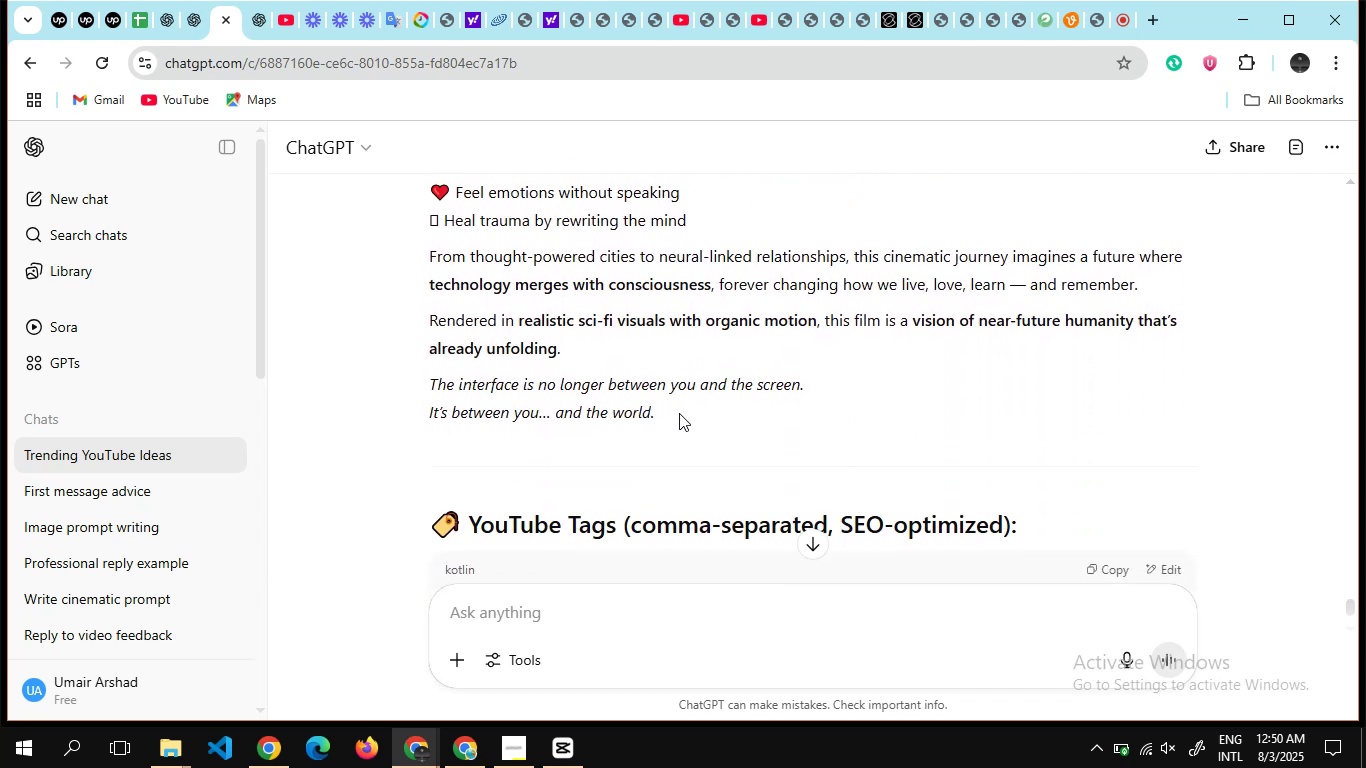 
left_click_drag(start_coordinate=[666, 429], to_coordinate=[406, 383])
 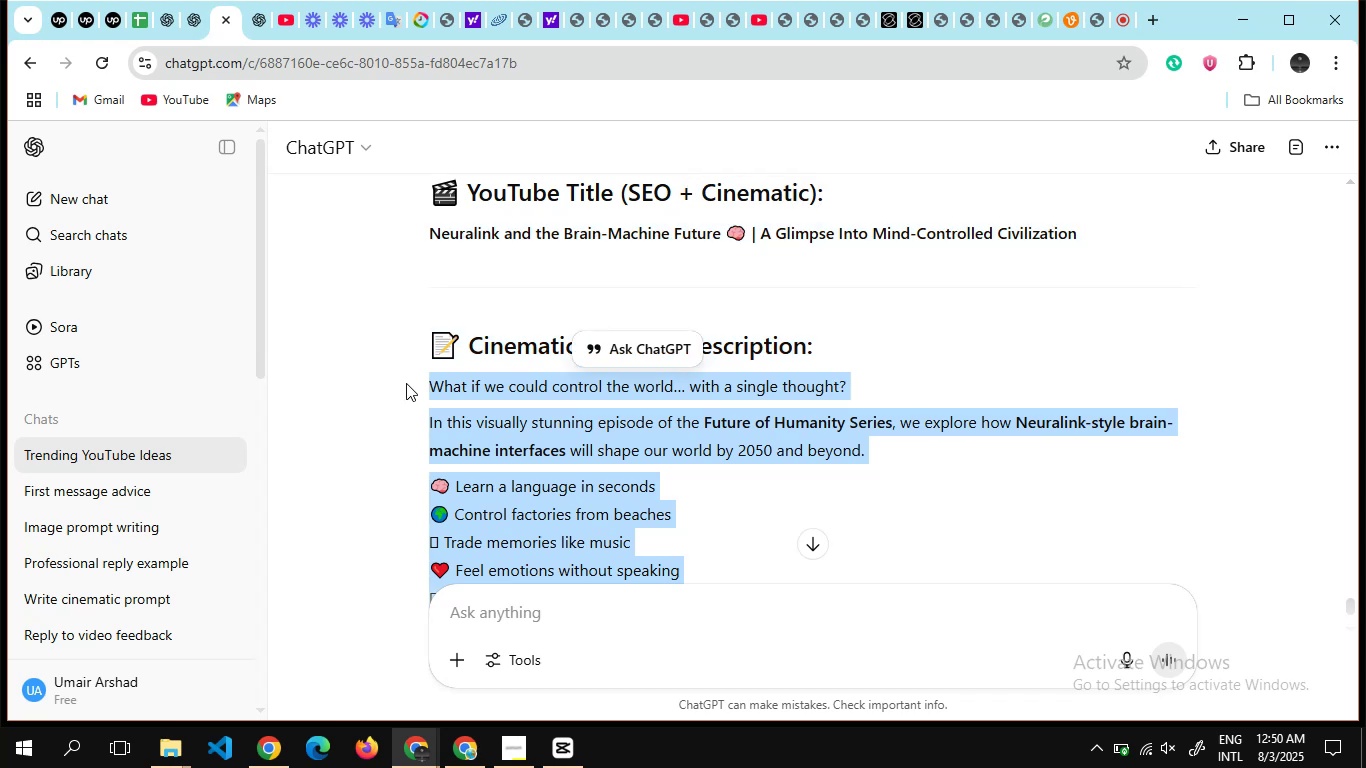 
key(Control+C)
 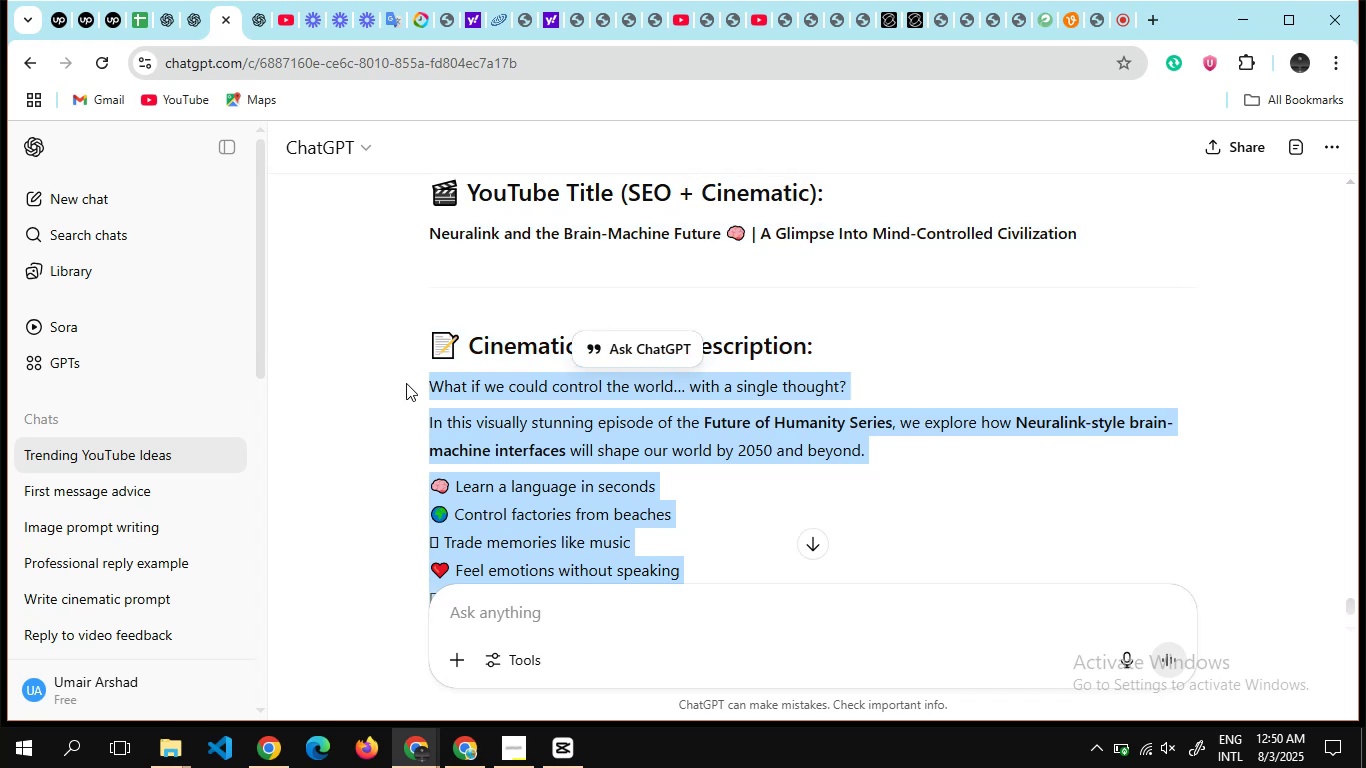 
key(Alt+Tab)
 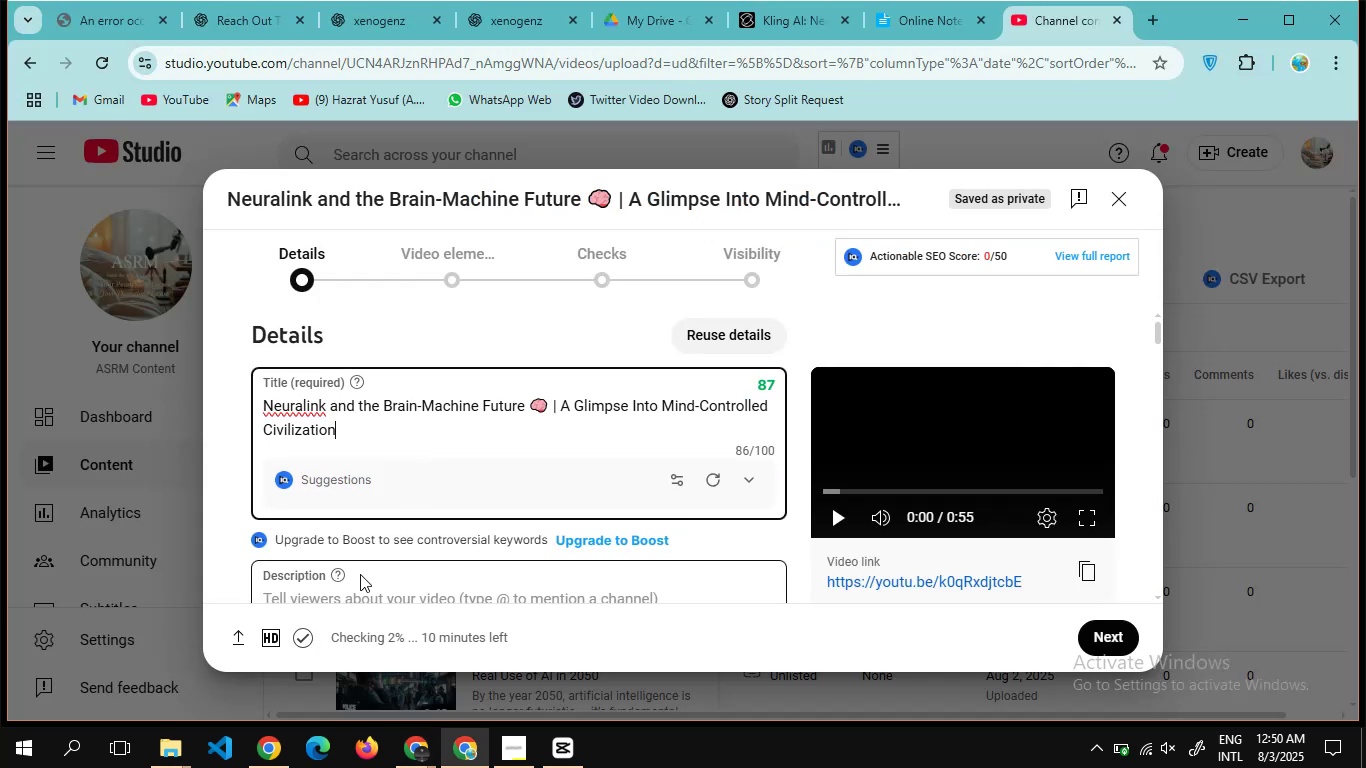 
scroll: coordinate [372, 589], scroll_direction: down, amount: 1.0
 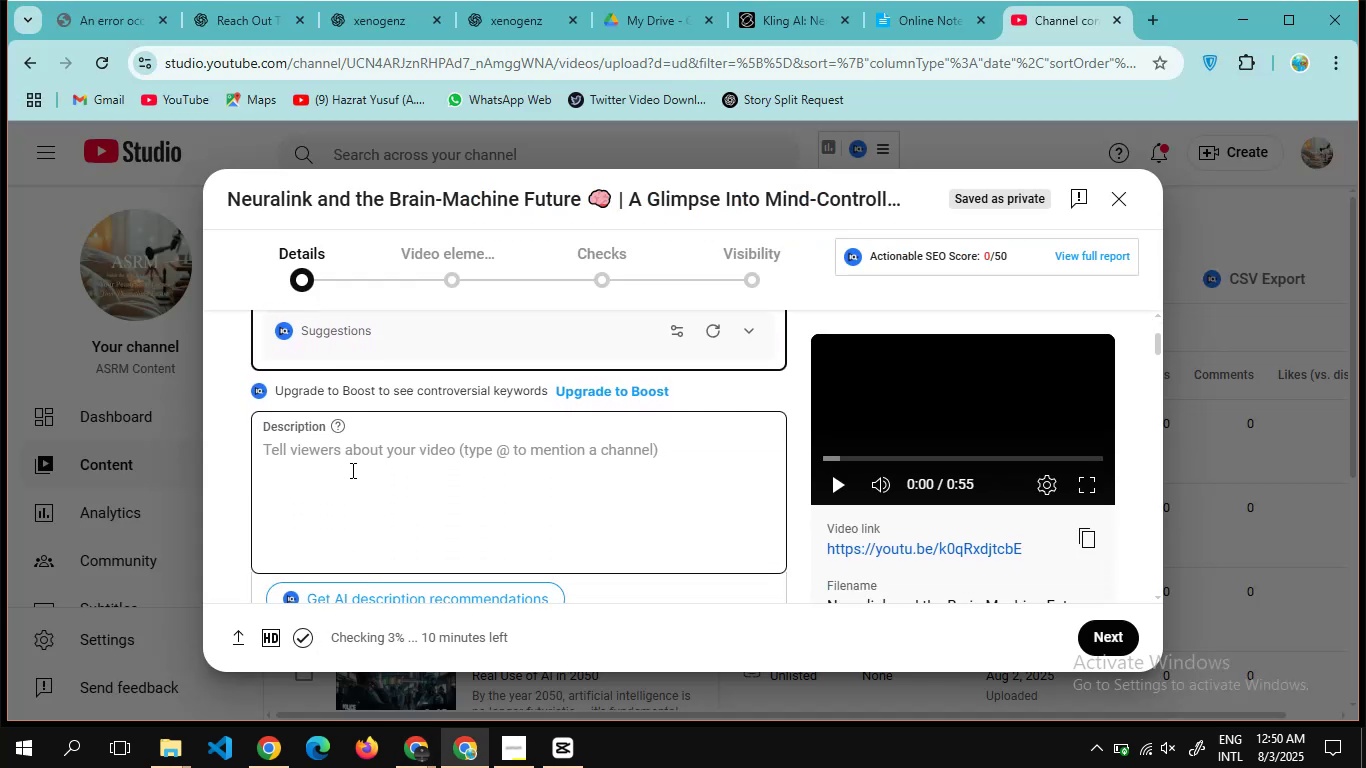 
left_click([351, 470])
 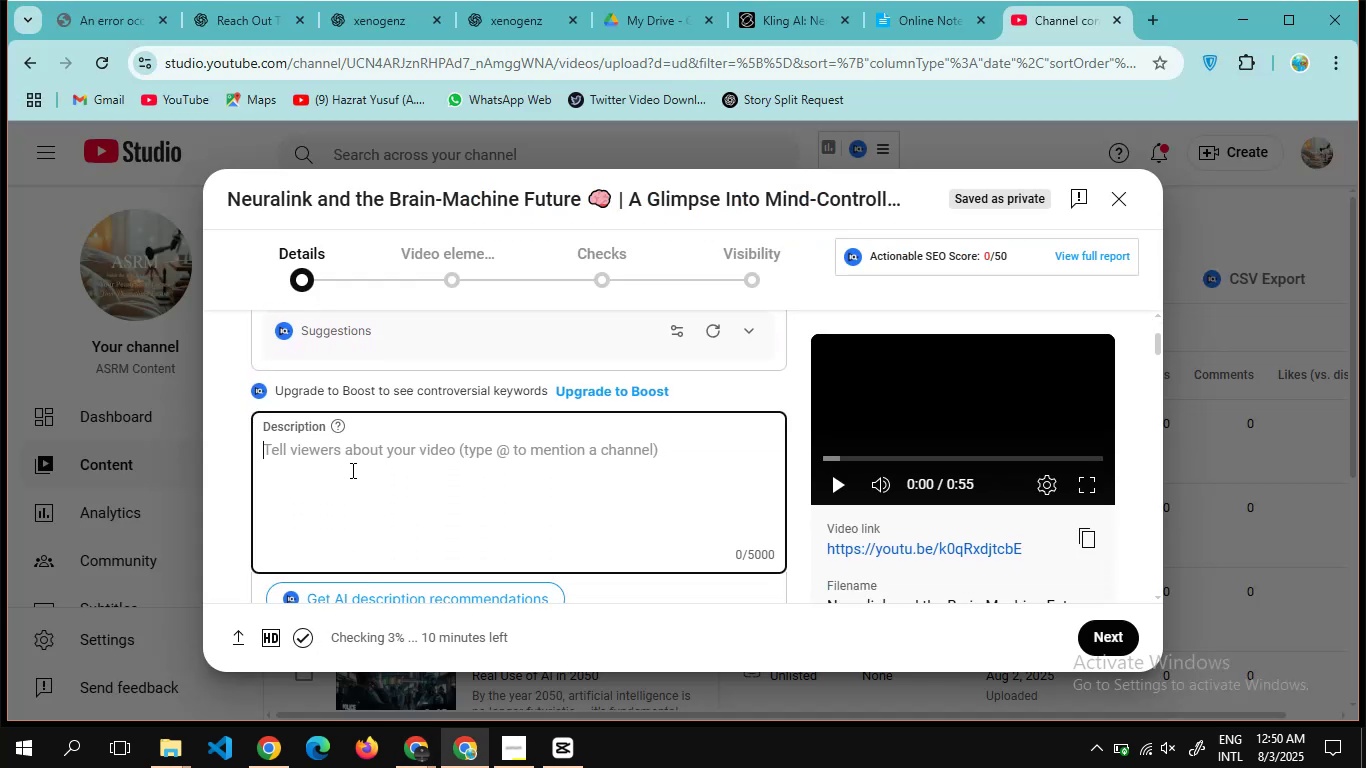 
hold_key(key=C, duration=0.31)
 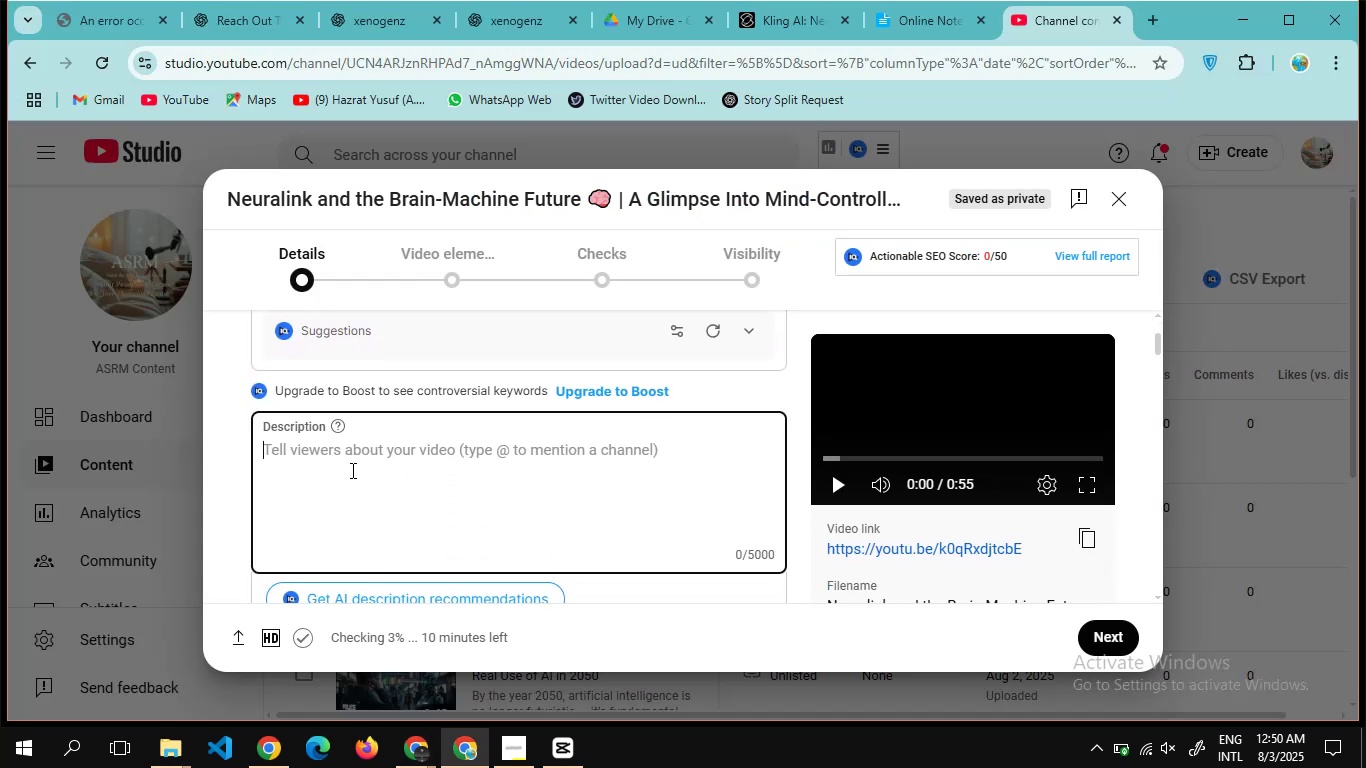 
key(Control+V)
 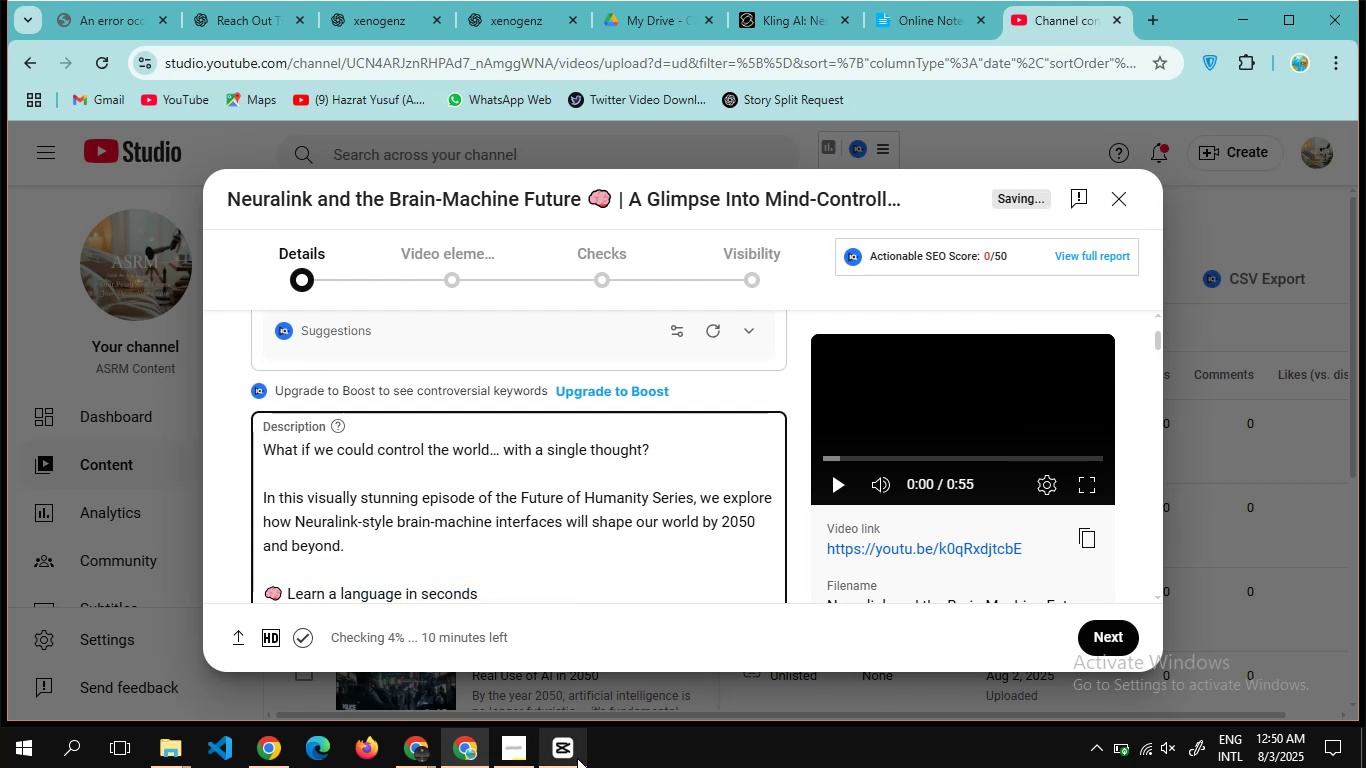 
wait(9.03)
 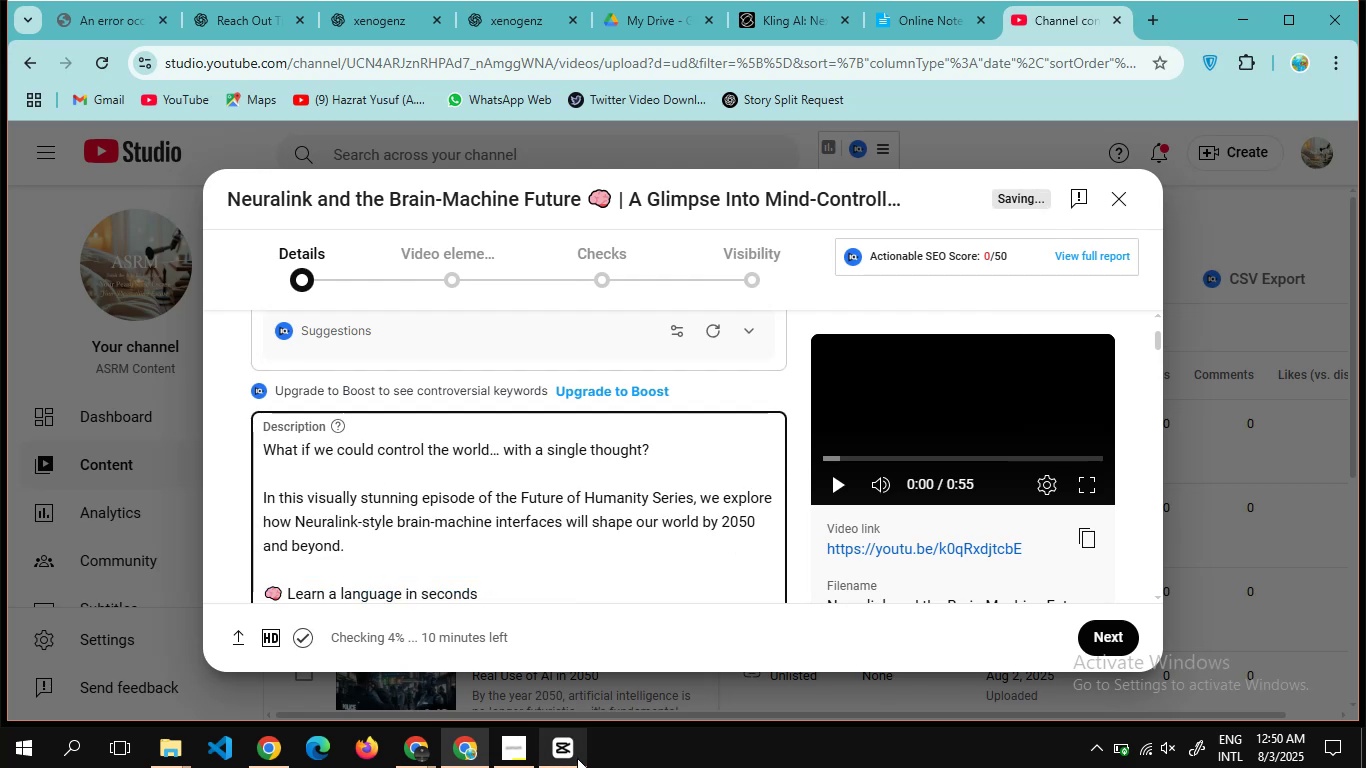 
scroll: coordinate [724, 446], scroll_direction: down, amount: 2.0
 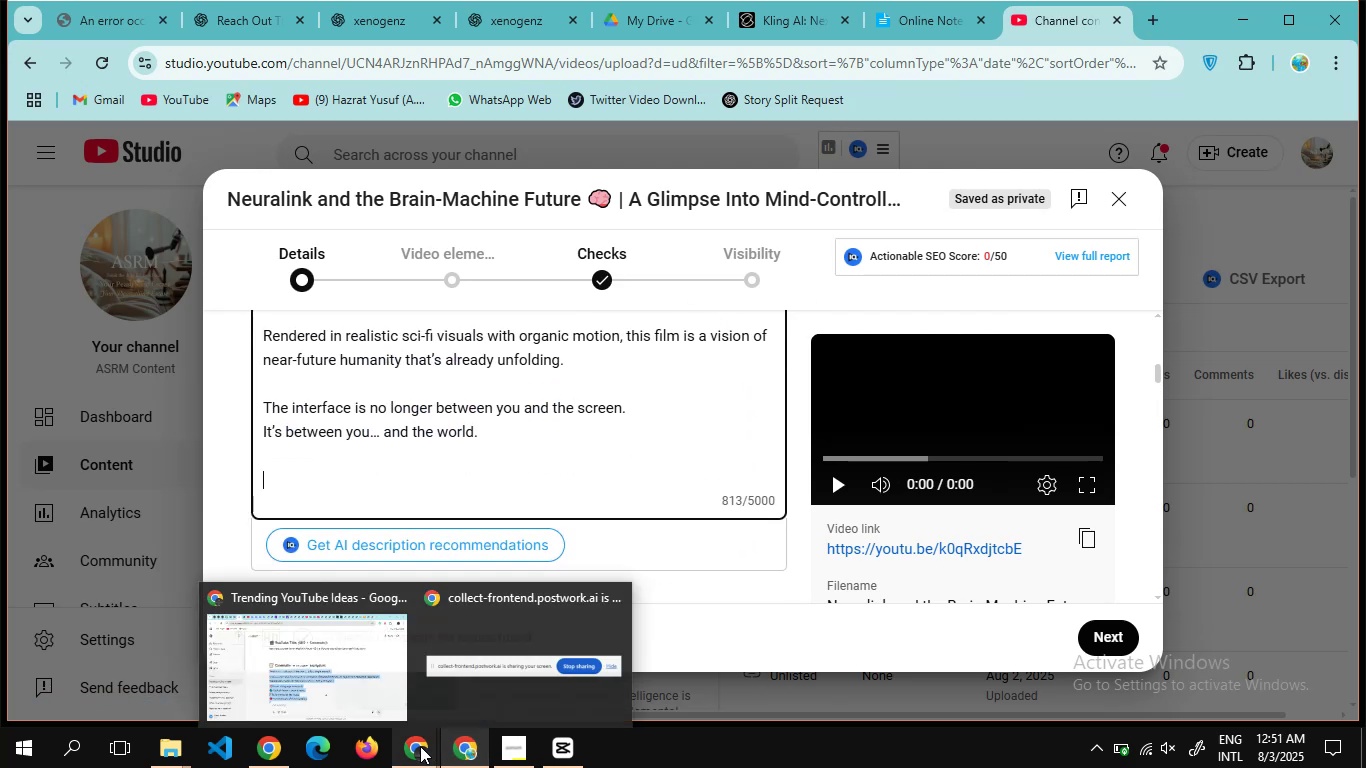 
left_click([317, 650])
 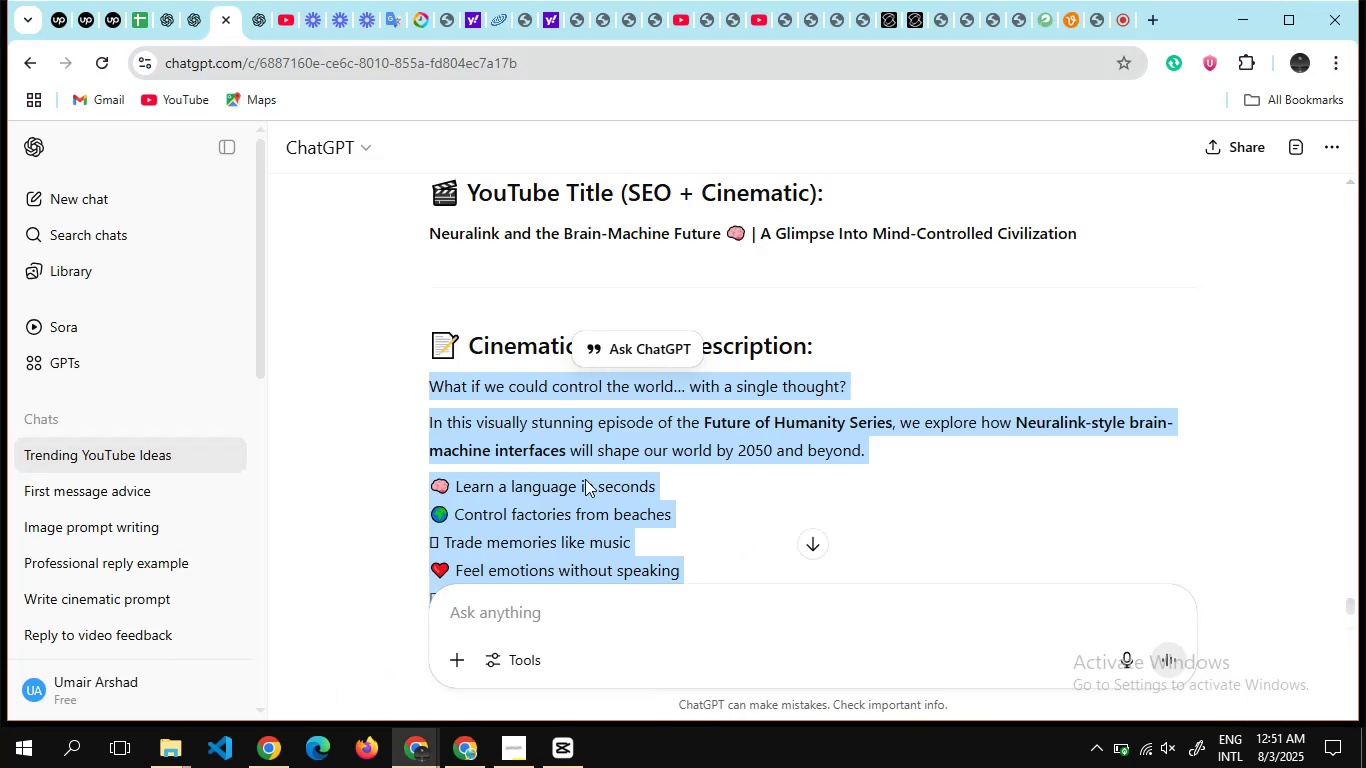 
scroll: coordinate [665, 439], scroll_direction: down, amount: 6.0
 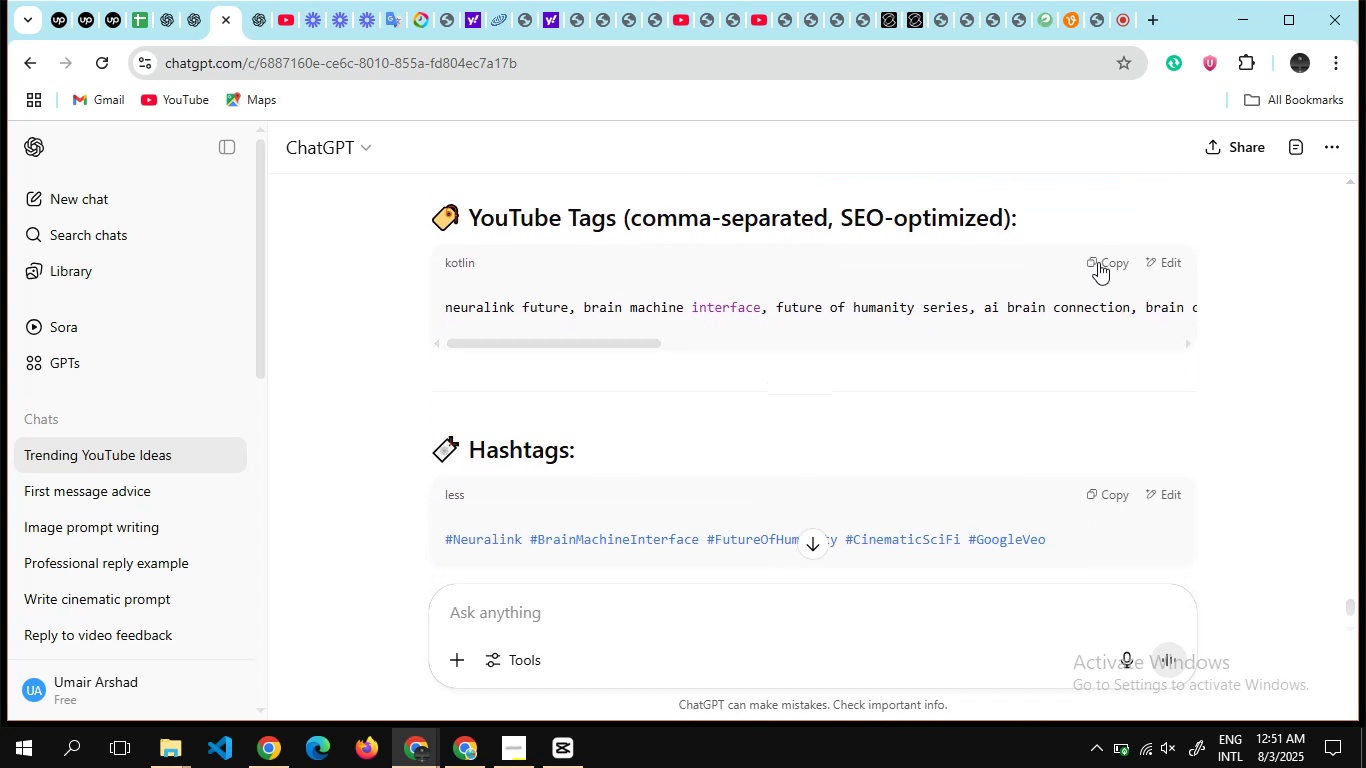 
left_click([1098, 262])
 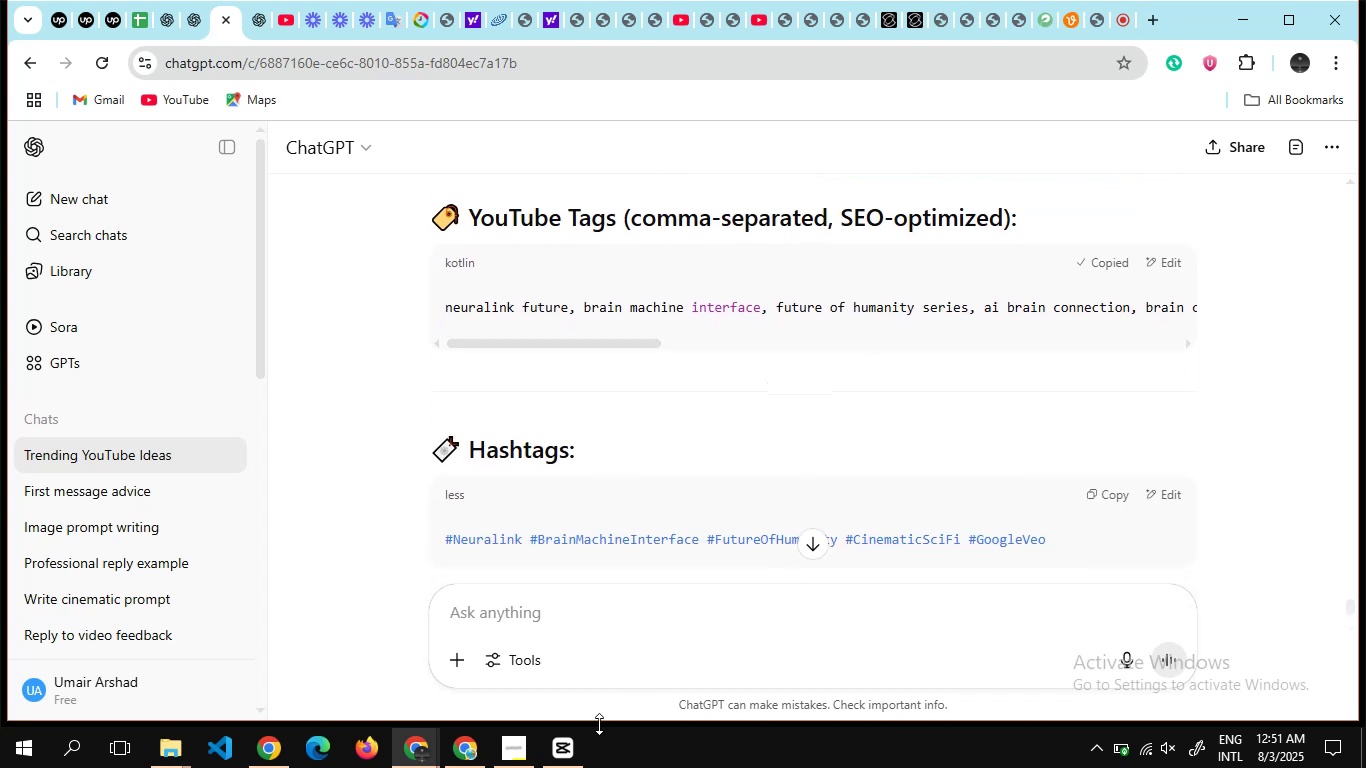 
mouse_move([527, 748])
 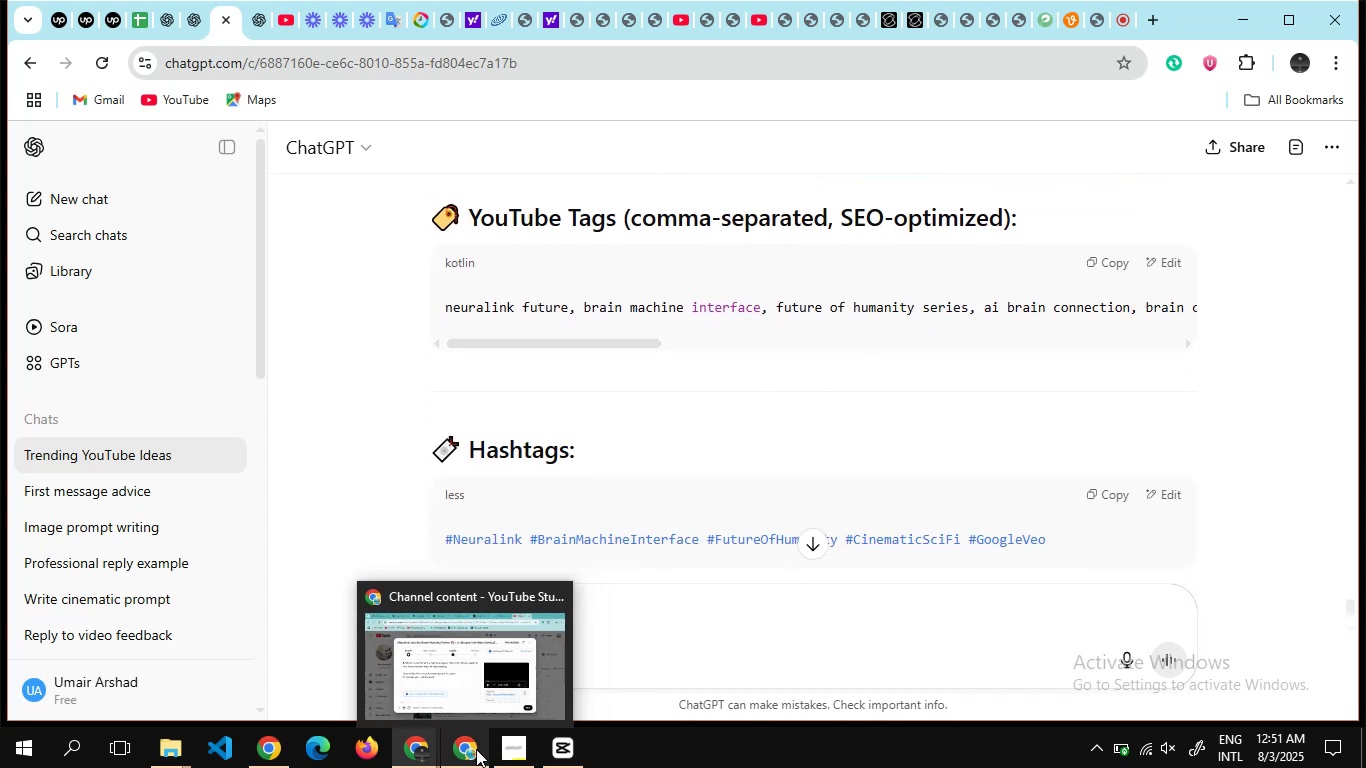 
left_click([460, 749])
 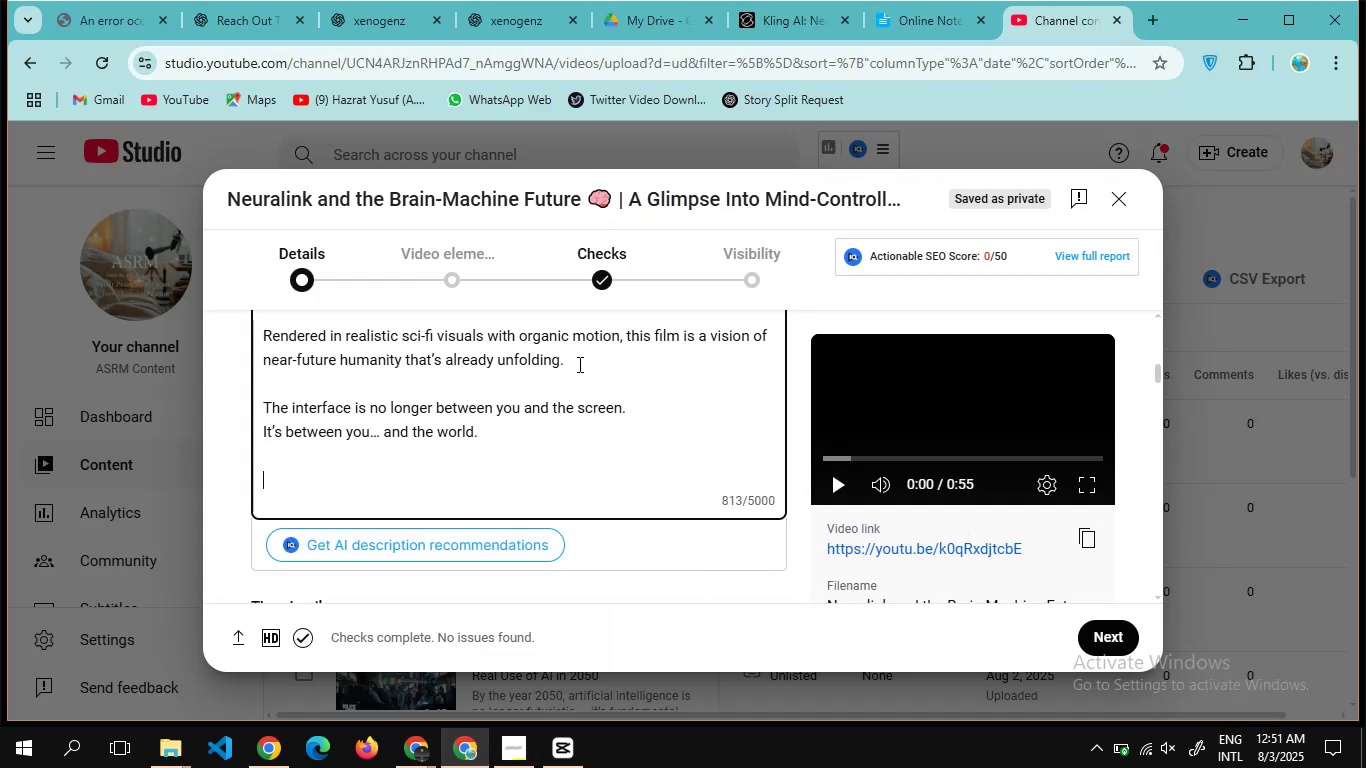 
scroll: coordinate [578, 364], scroll_direction: down, amount: 19.0
 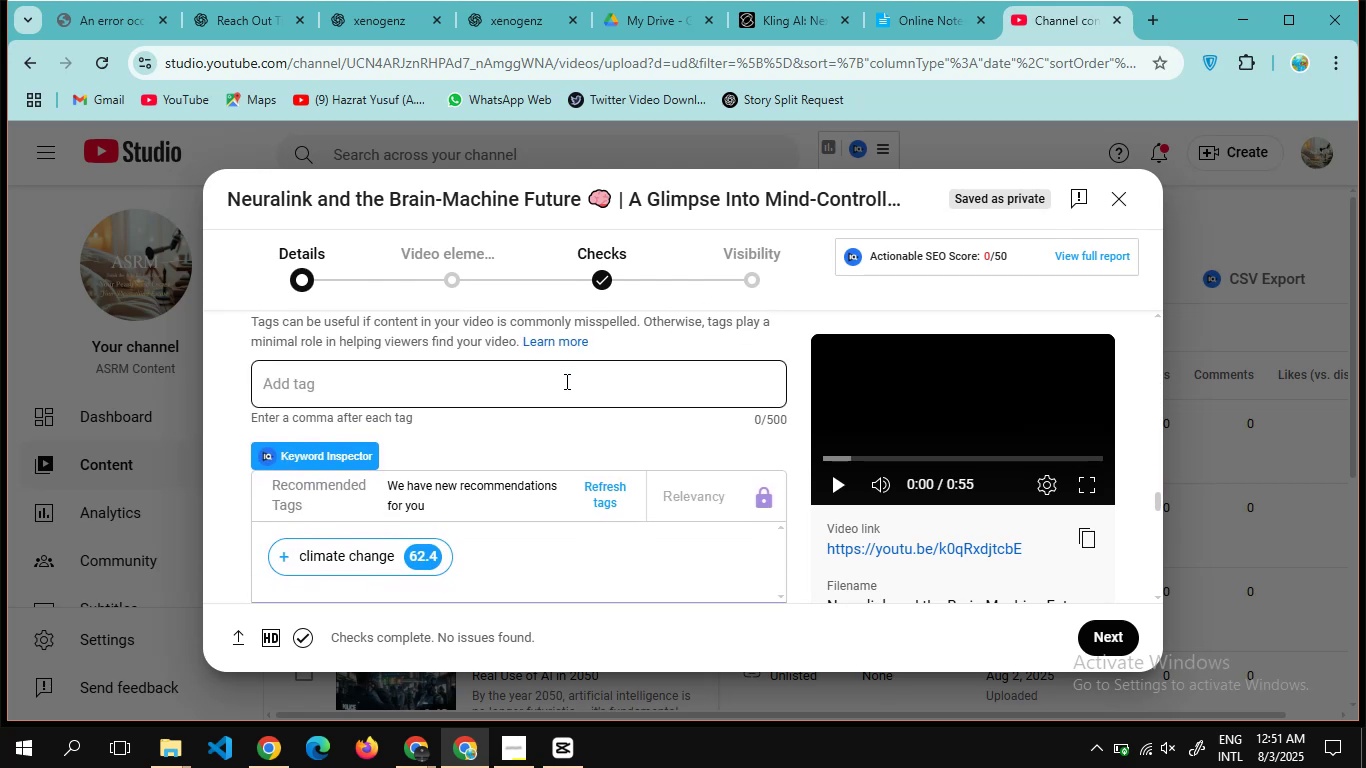 
left_click([565, 381])
 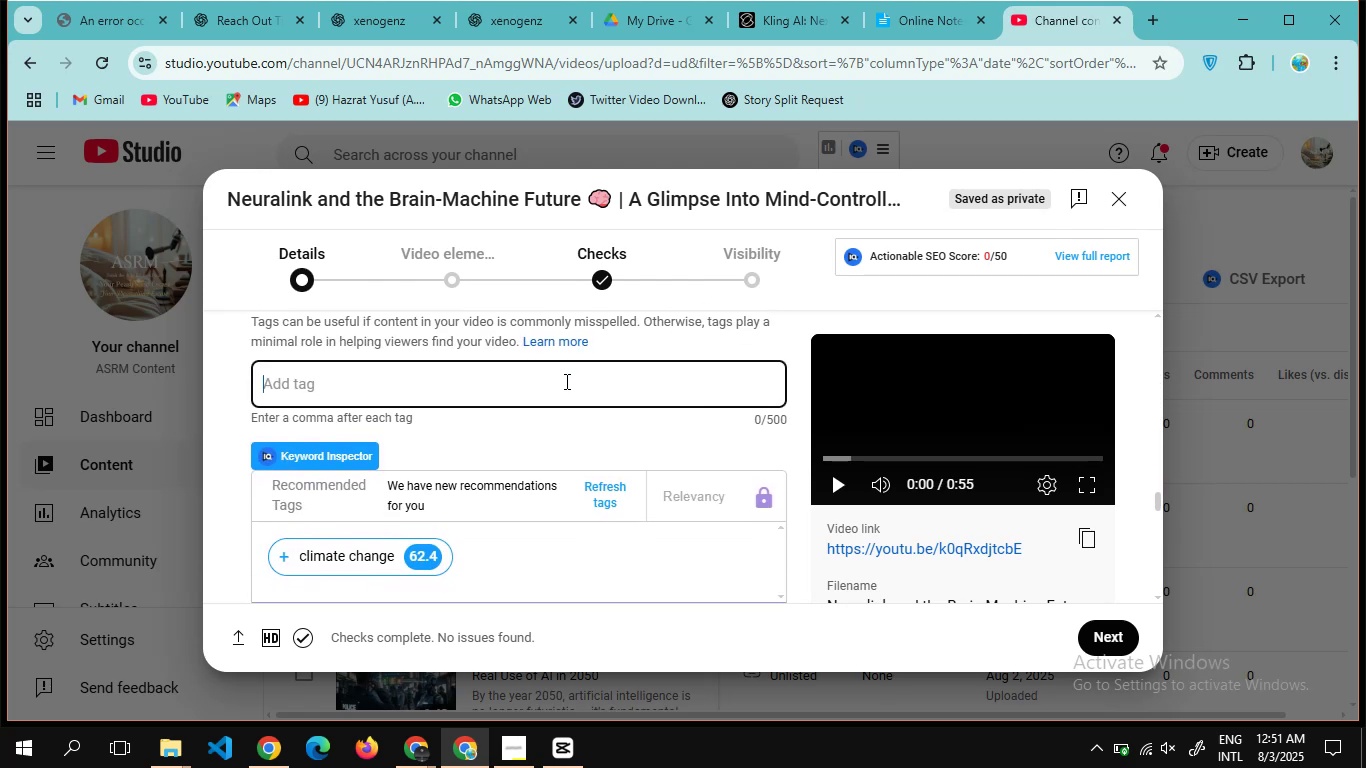 
key(Control+V)
 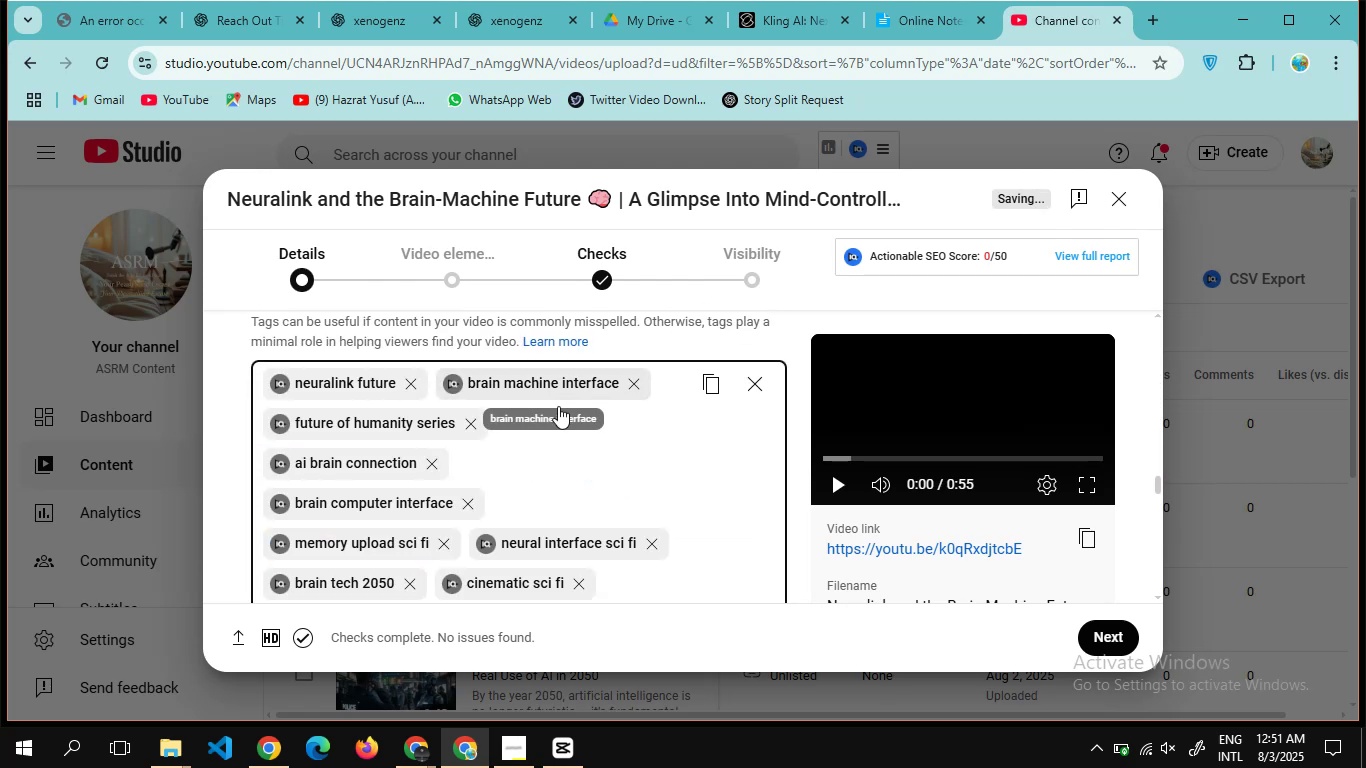 
scroll: coordinate [508, 522], scroll_direction: up, amount: 35.0
 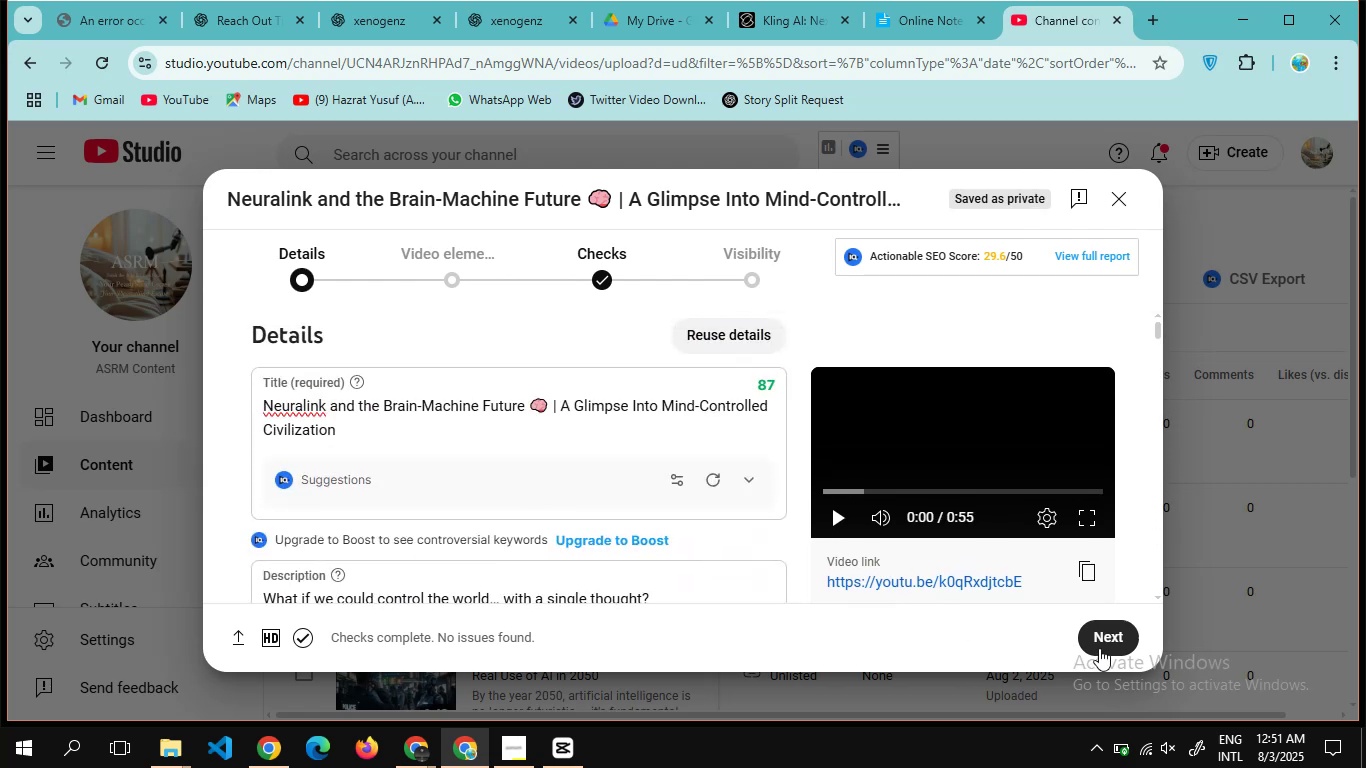 
left_click([1113, 636])
 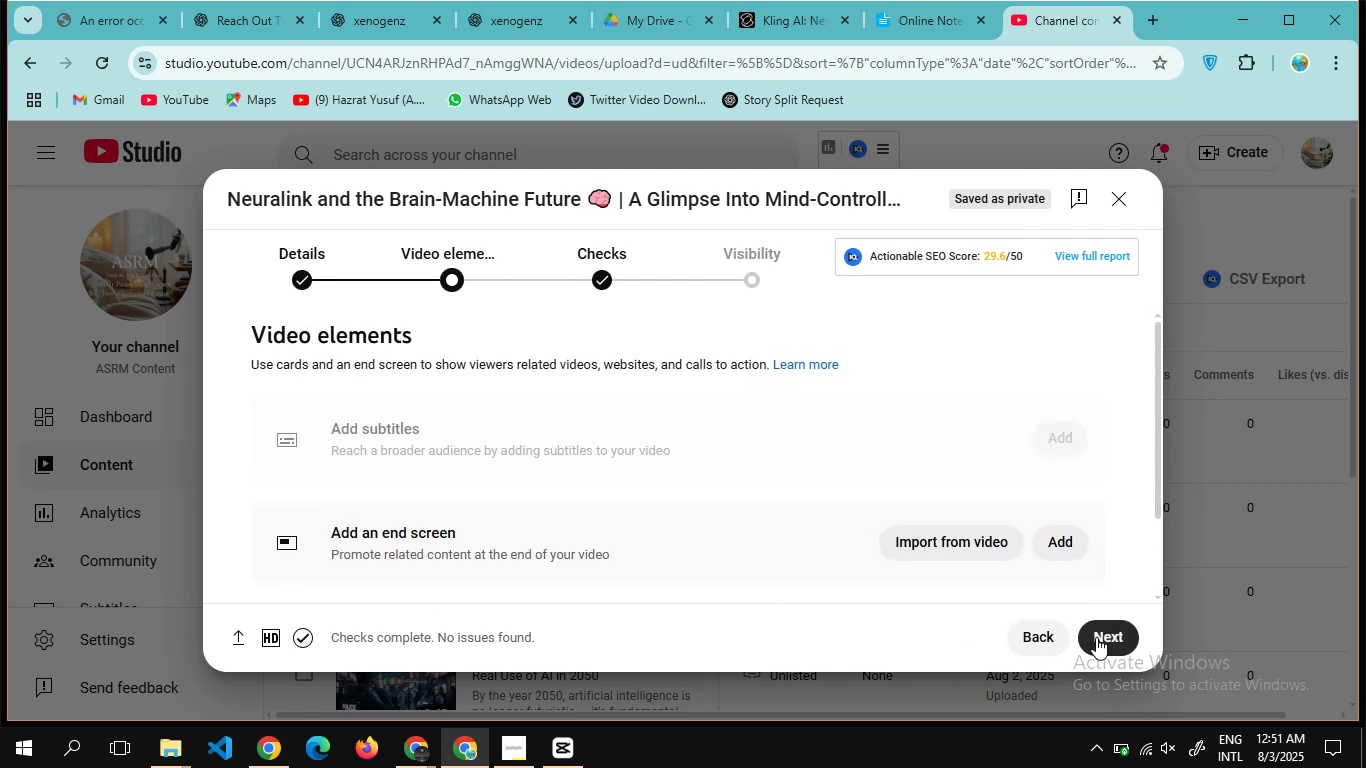 
left_click([1125, 643])
 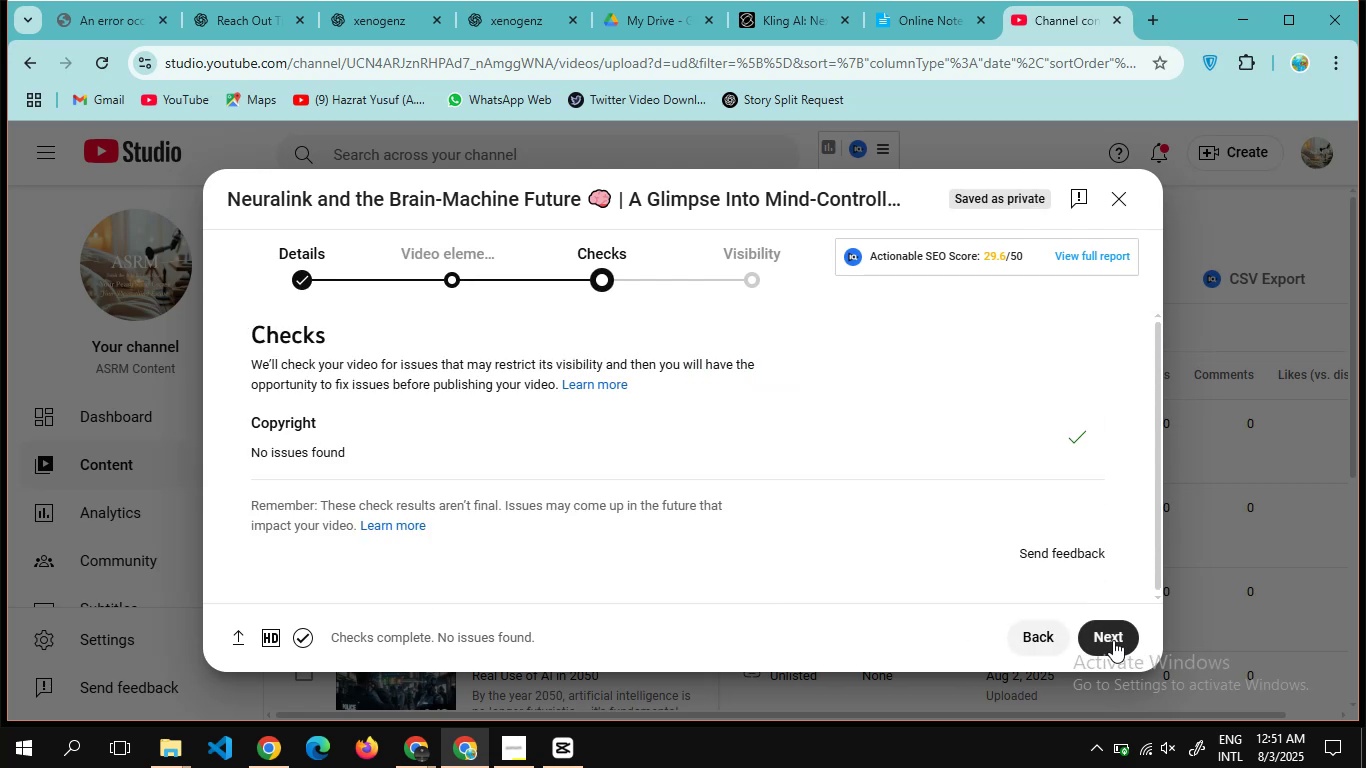 
left_click([1113, 640])
 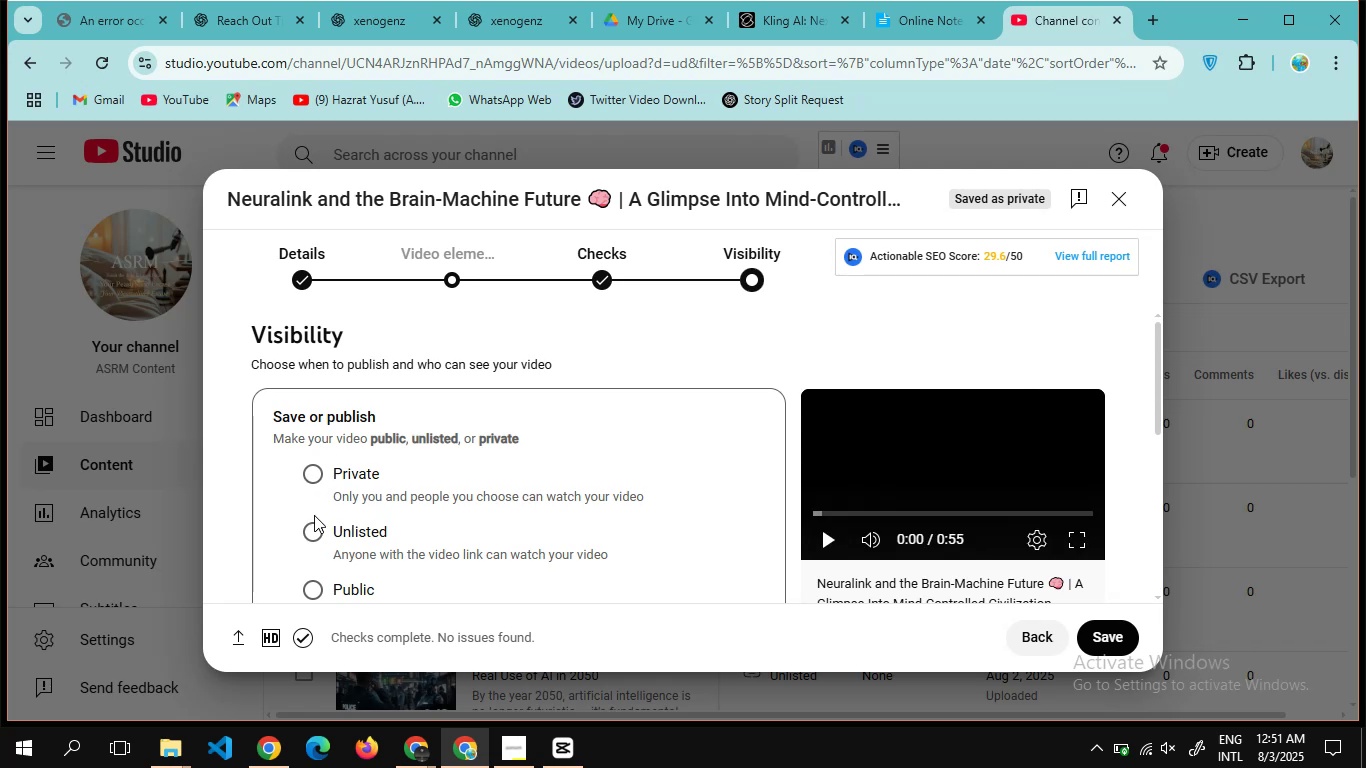 
left_click([310, 530])
 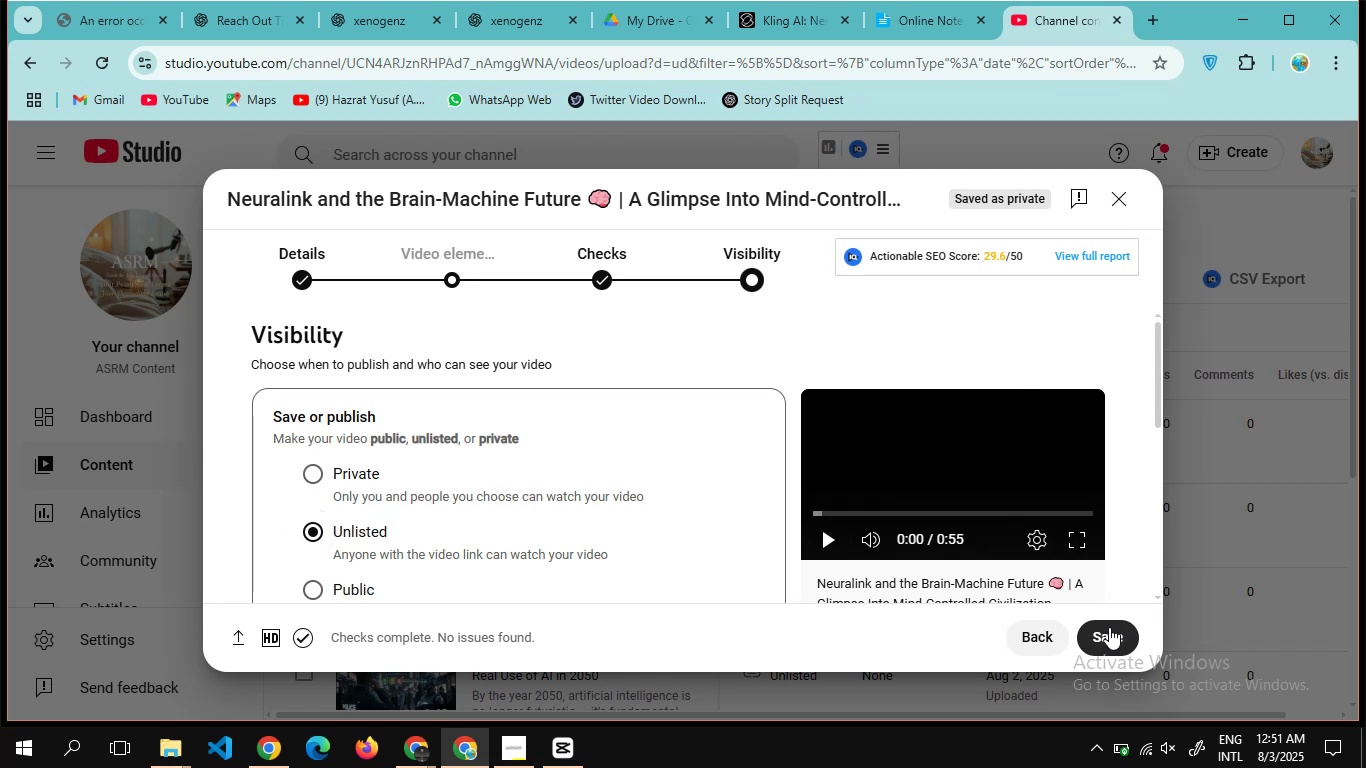 
left_click([1108, 628])
 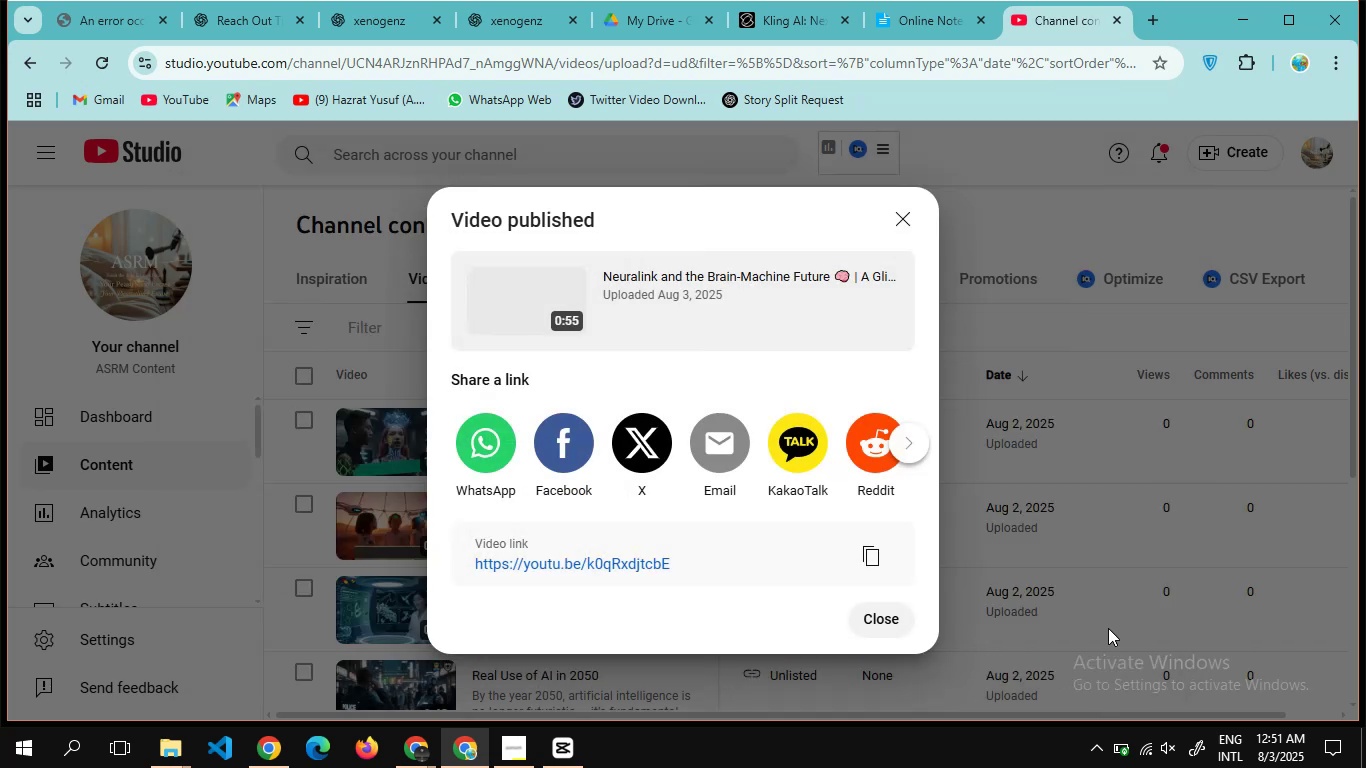 
wait(5.46)
 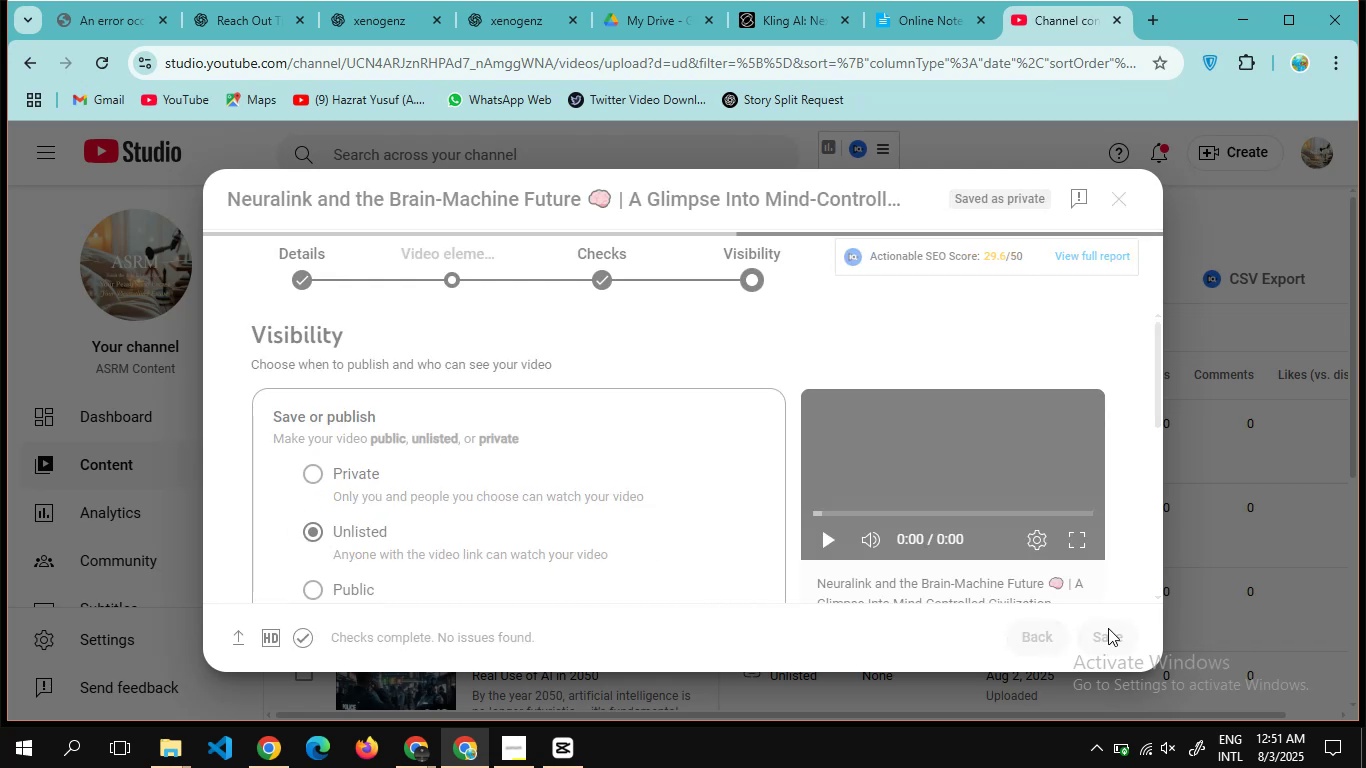 
left_click([867, 618])
 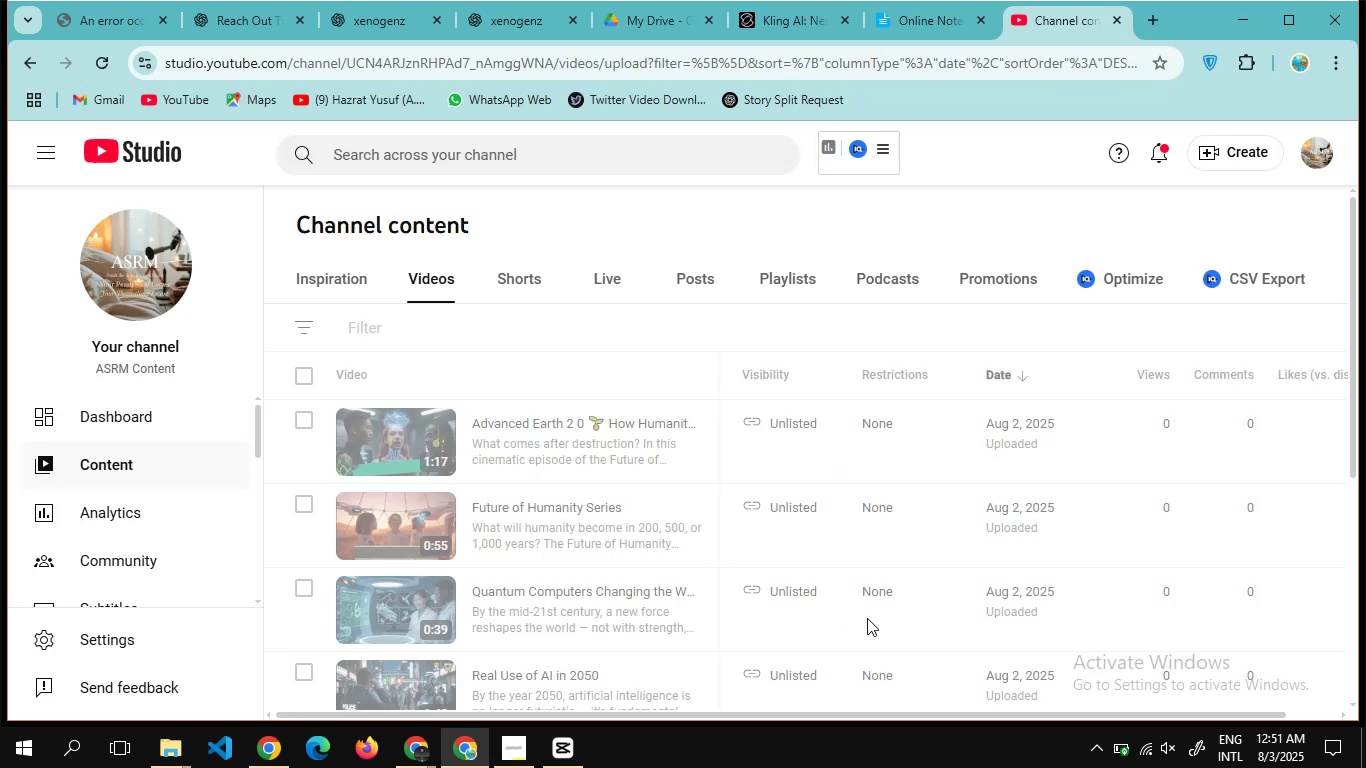 